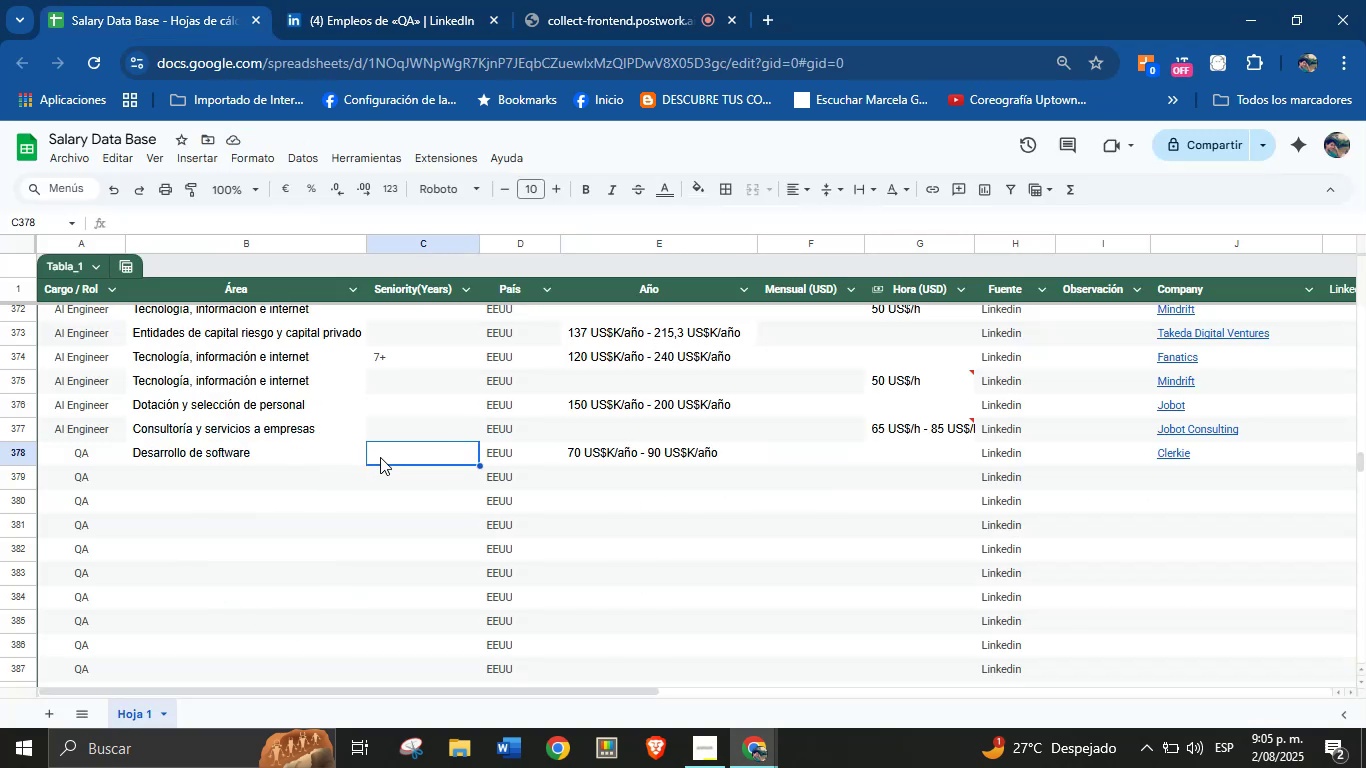 
key(1)
 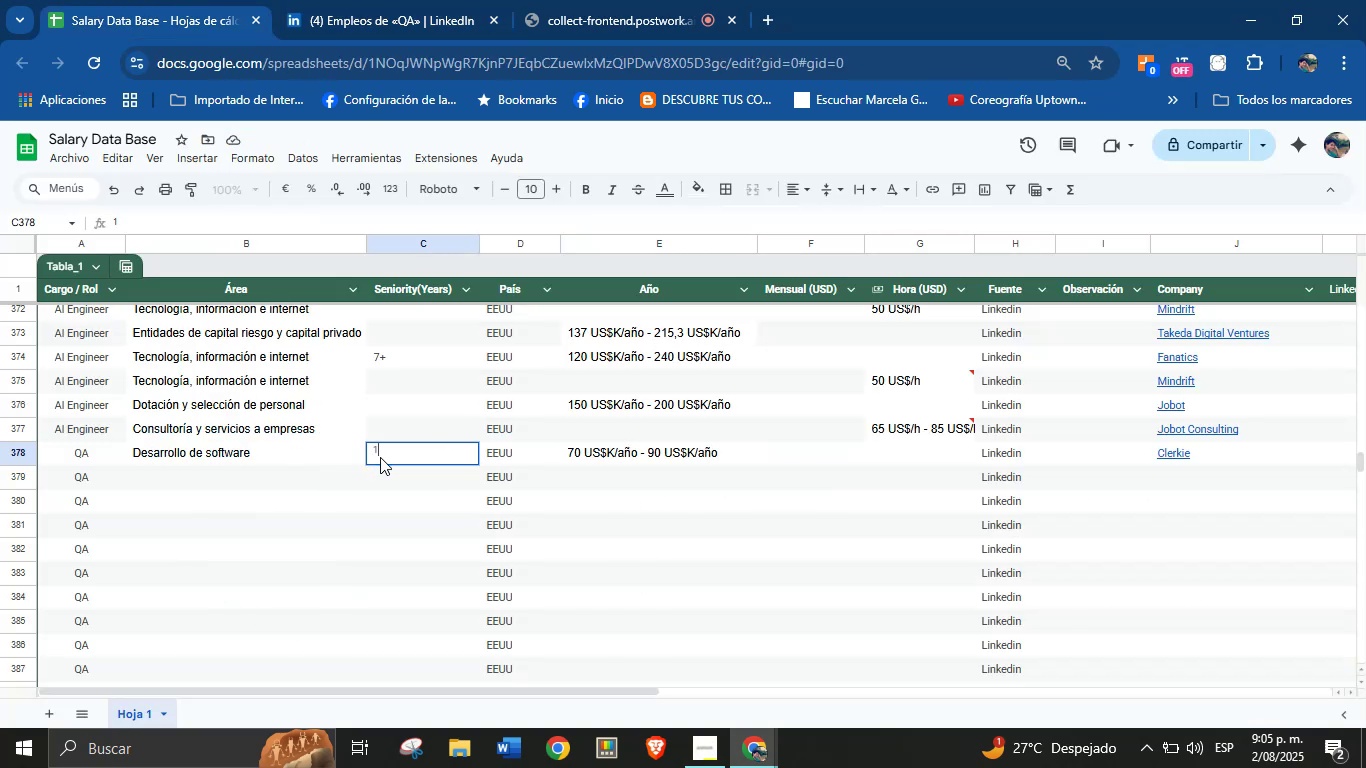 
key(Minus)
 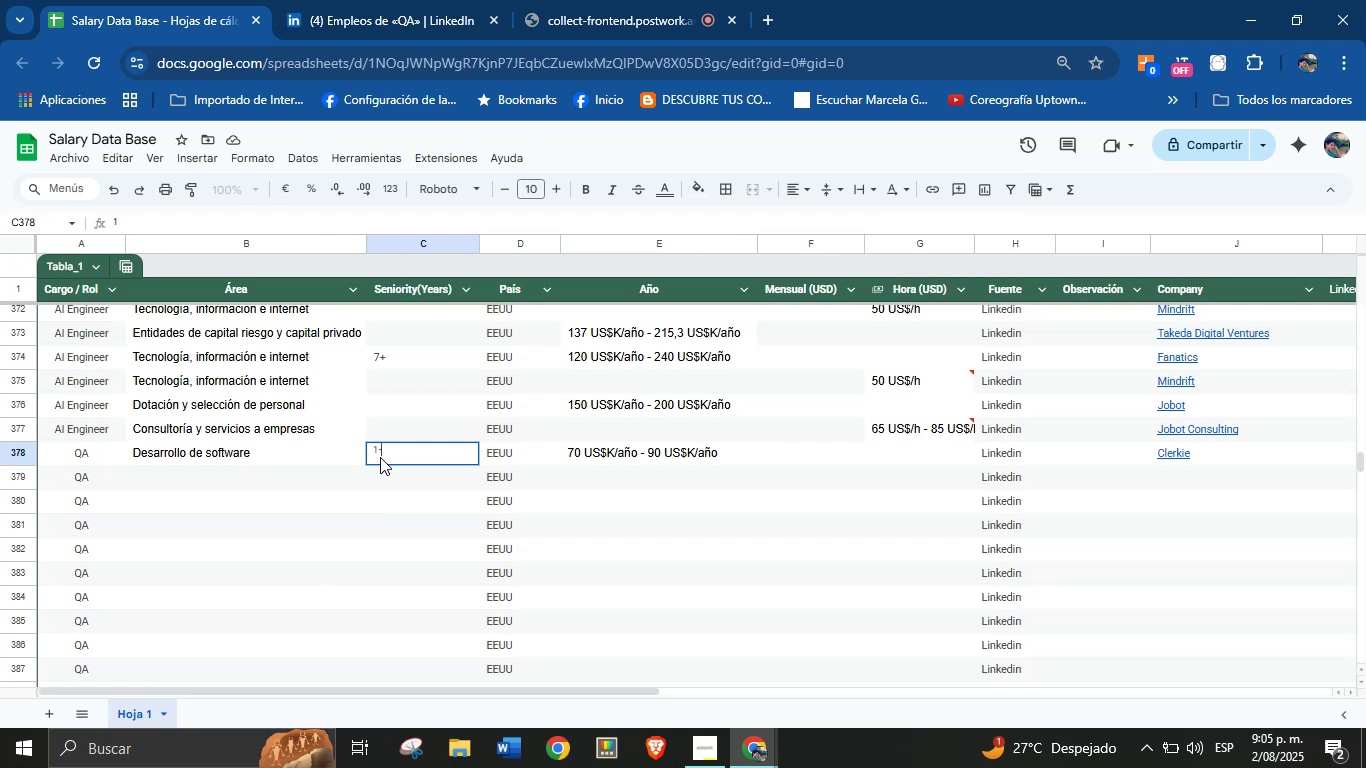 
key(2)
 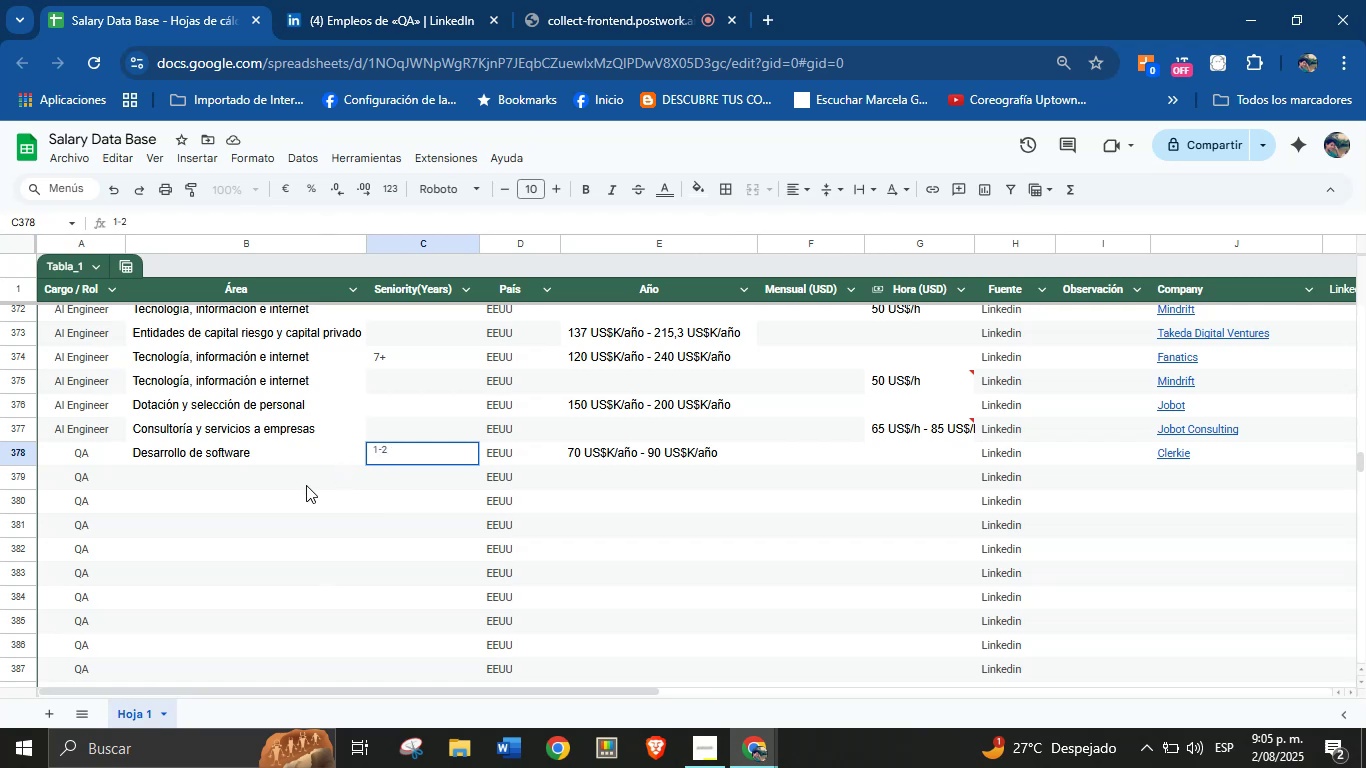 
left_click([237, 507])
 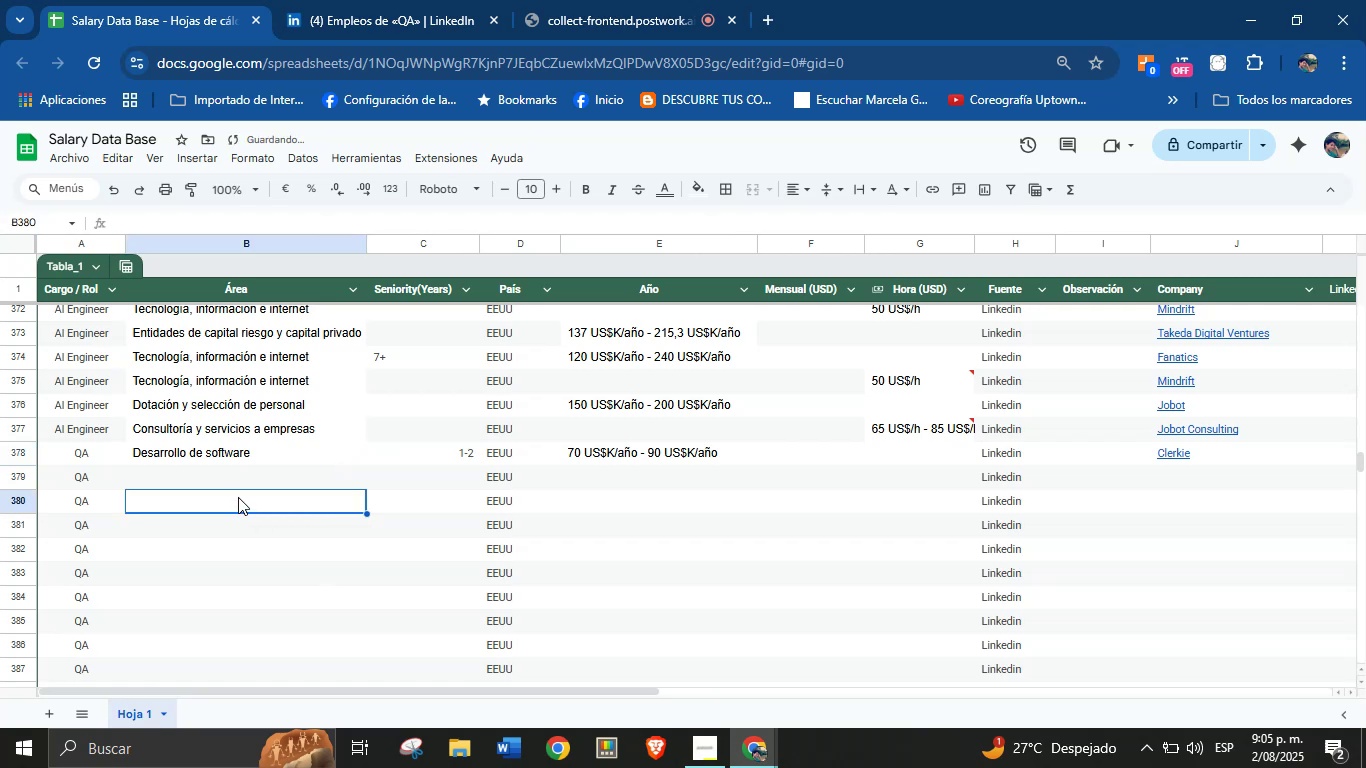 
left_click([238, 487])
 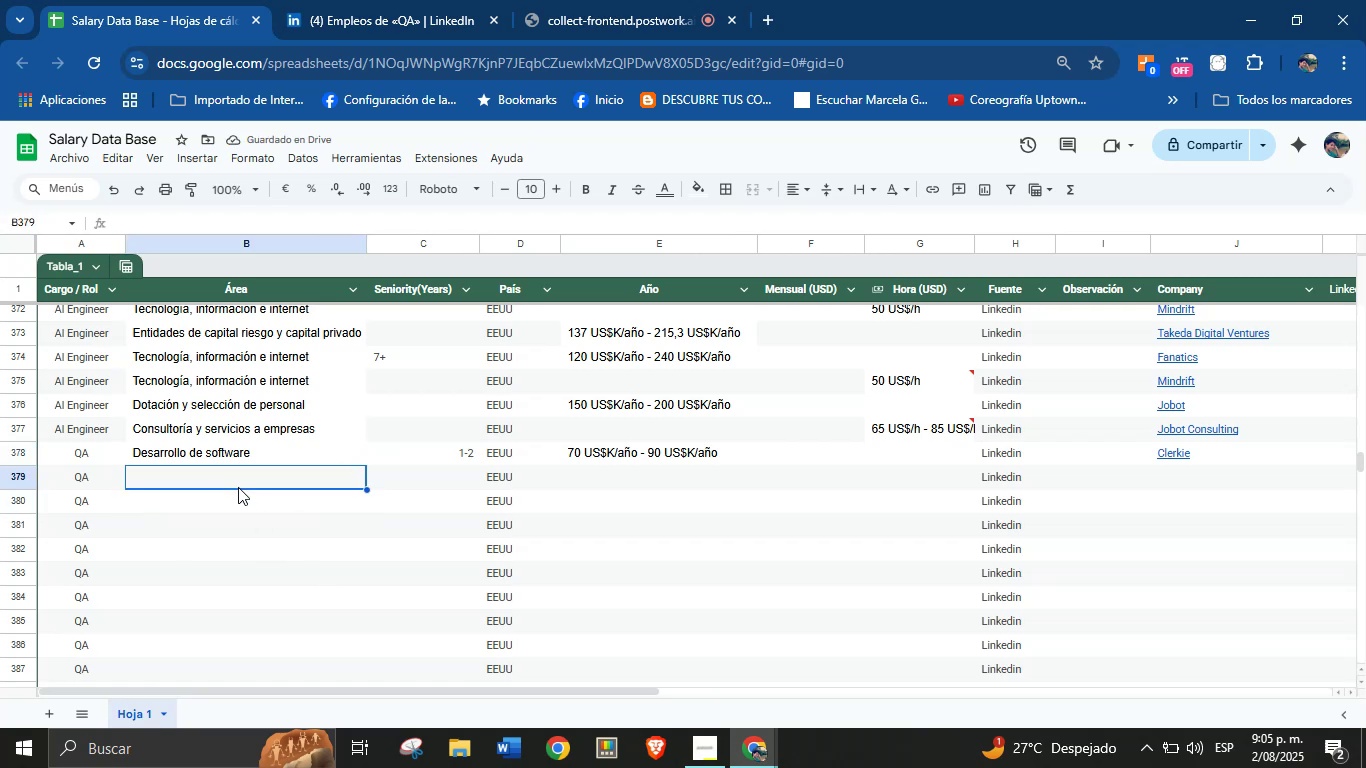 
wait(9.27)
 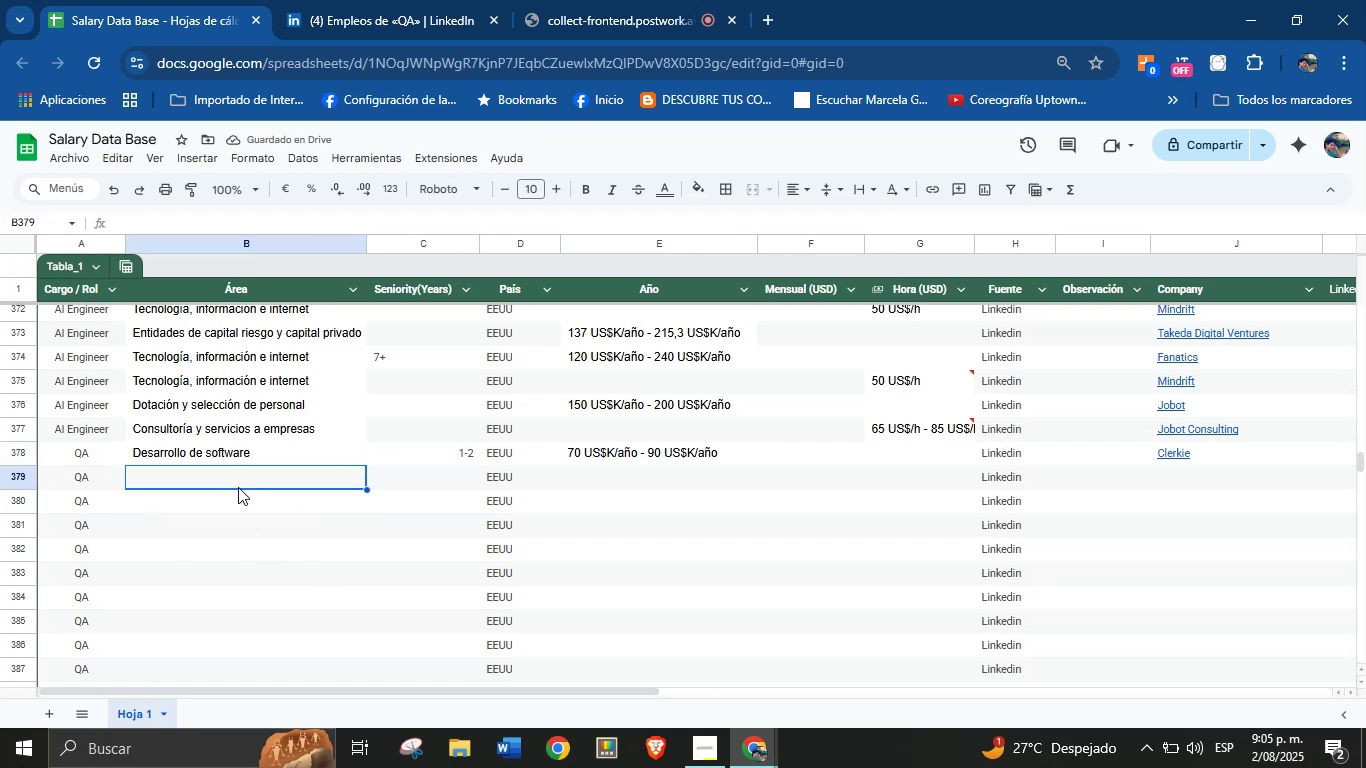 
left_click([464, 0])
 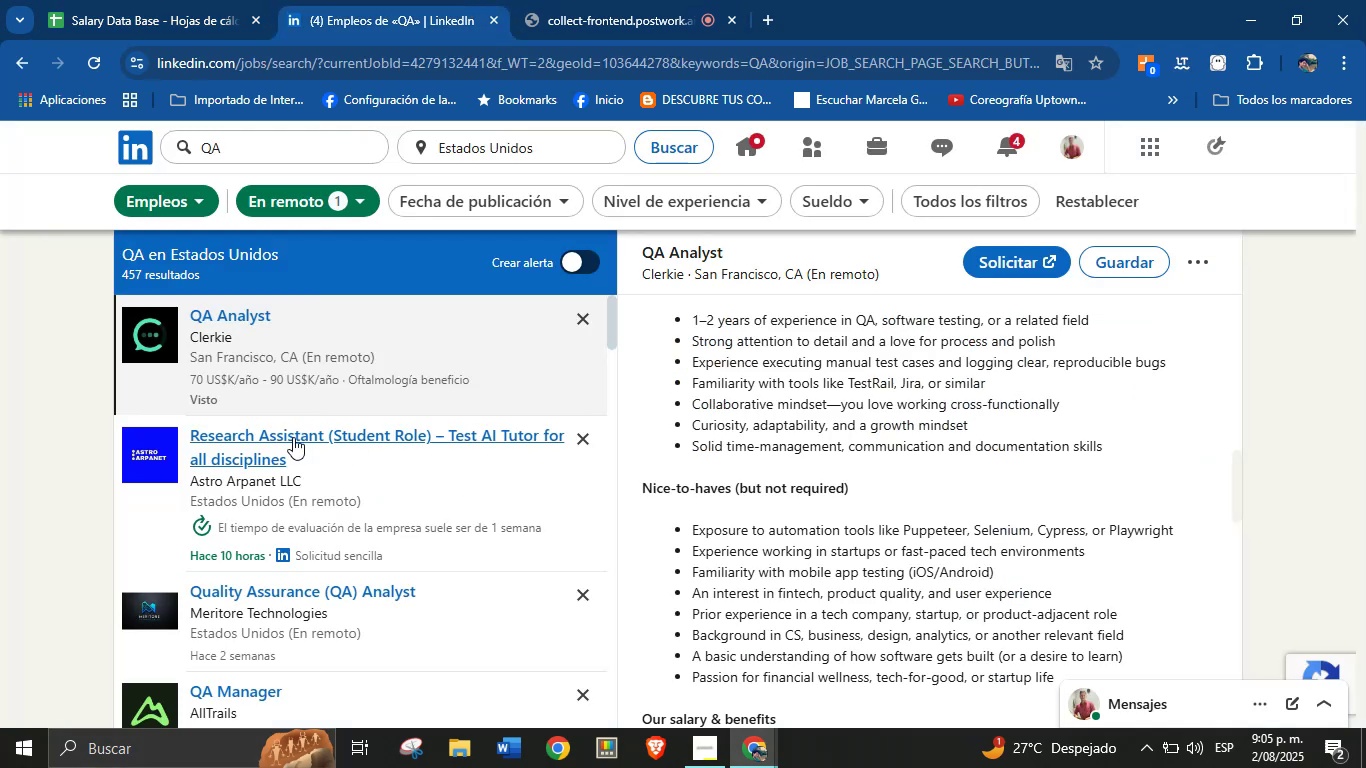 
scroll: coordinate [366, 494], scroll_direction: down, amount: 3.0
 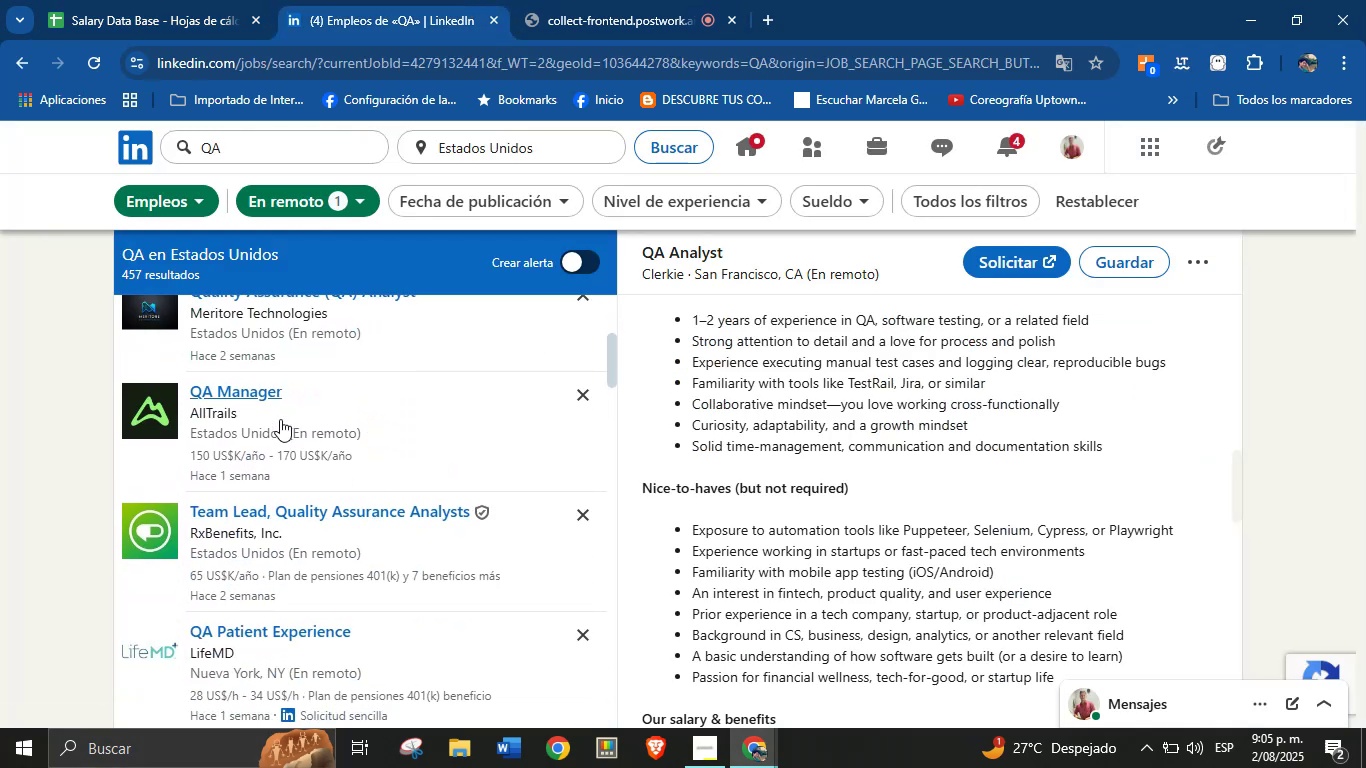 
left_click([206, 383])
 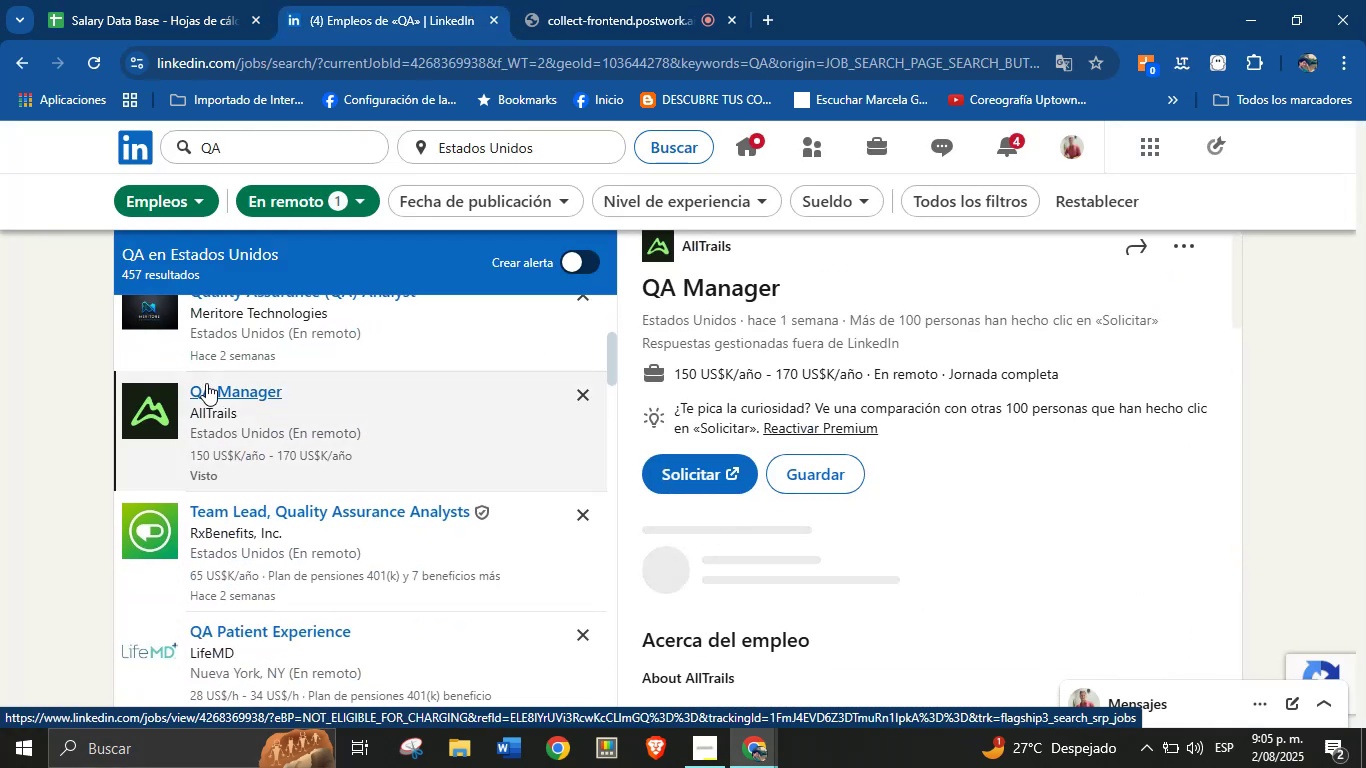 
left_click([547, 0])
 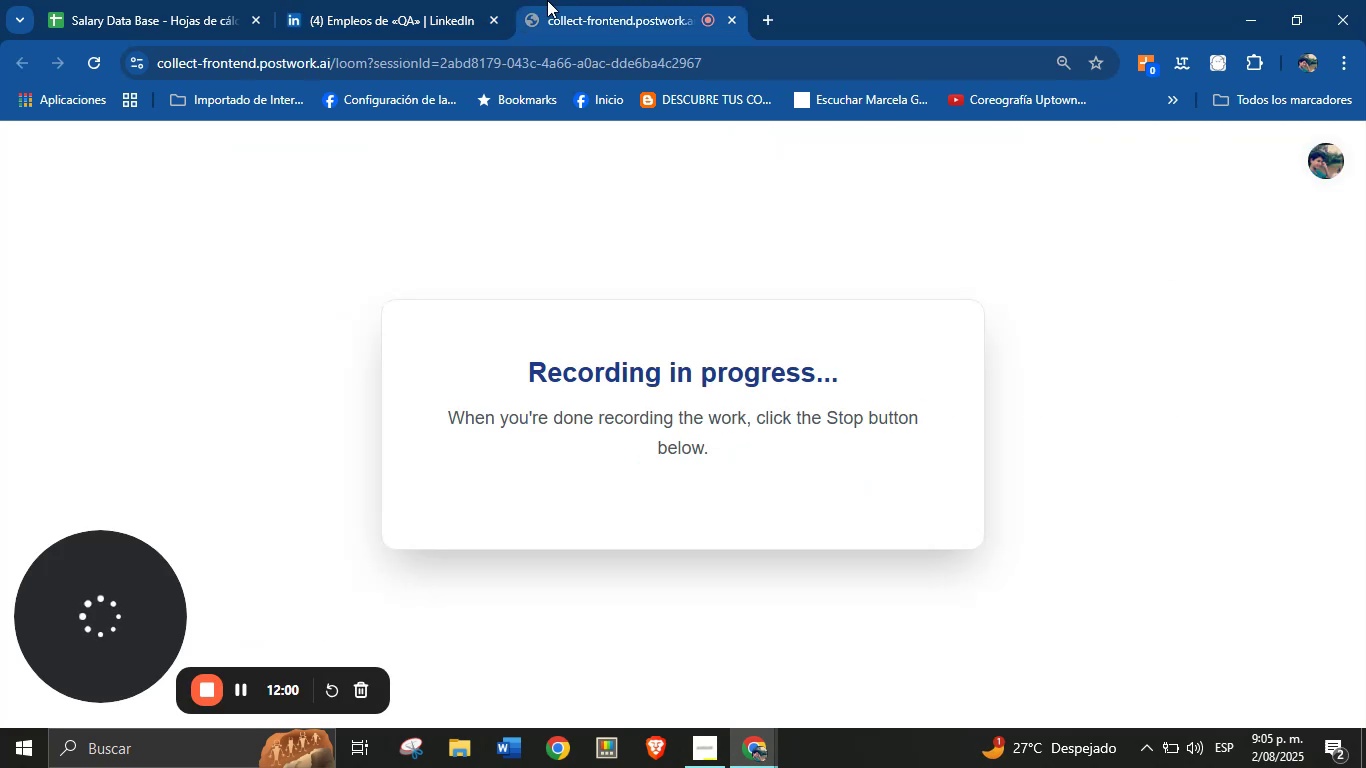 
left_click([464, 0])
 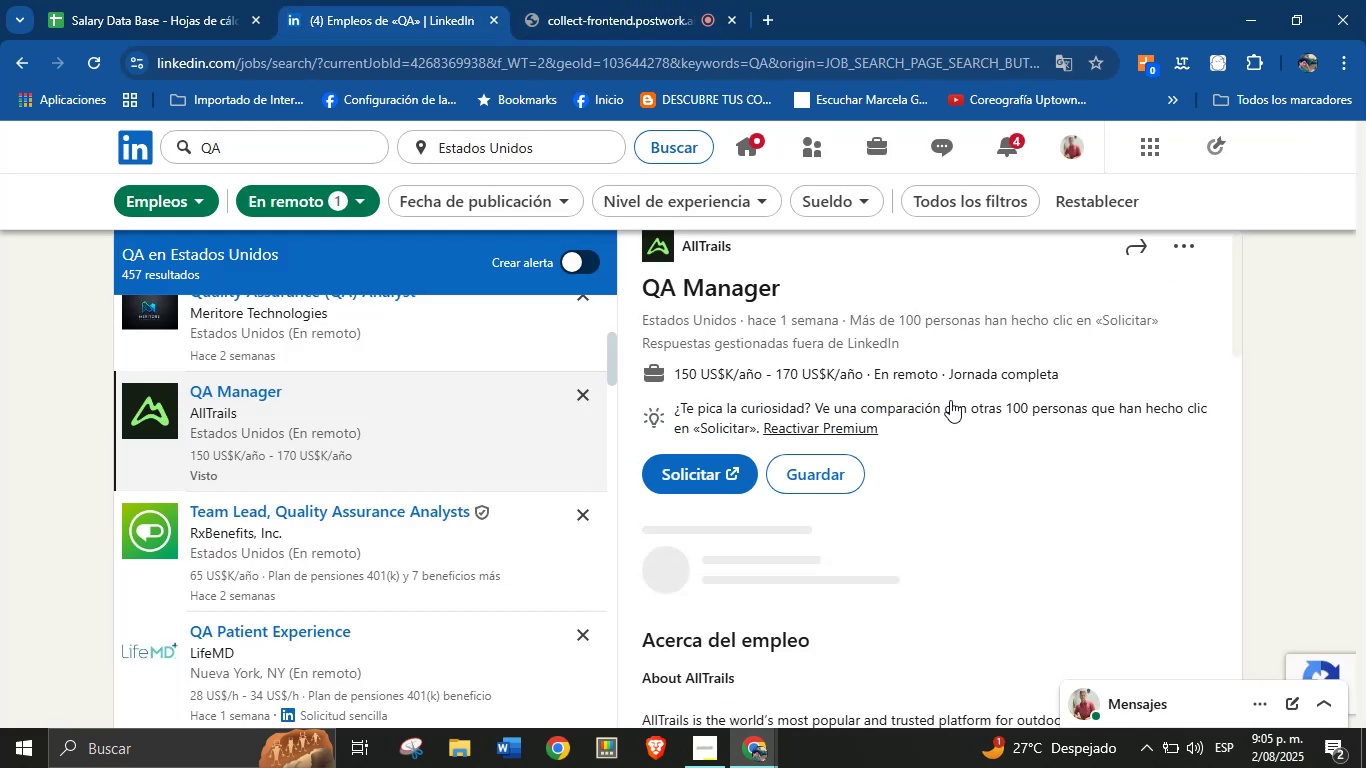 
scroll: coordinate [816, 328], scroll_direction: up, amount: 1.0
 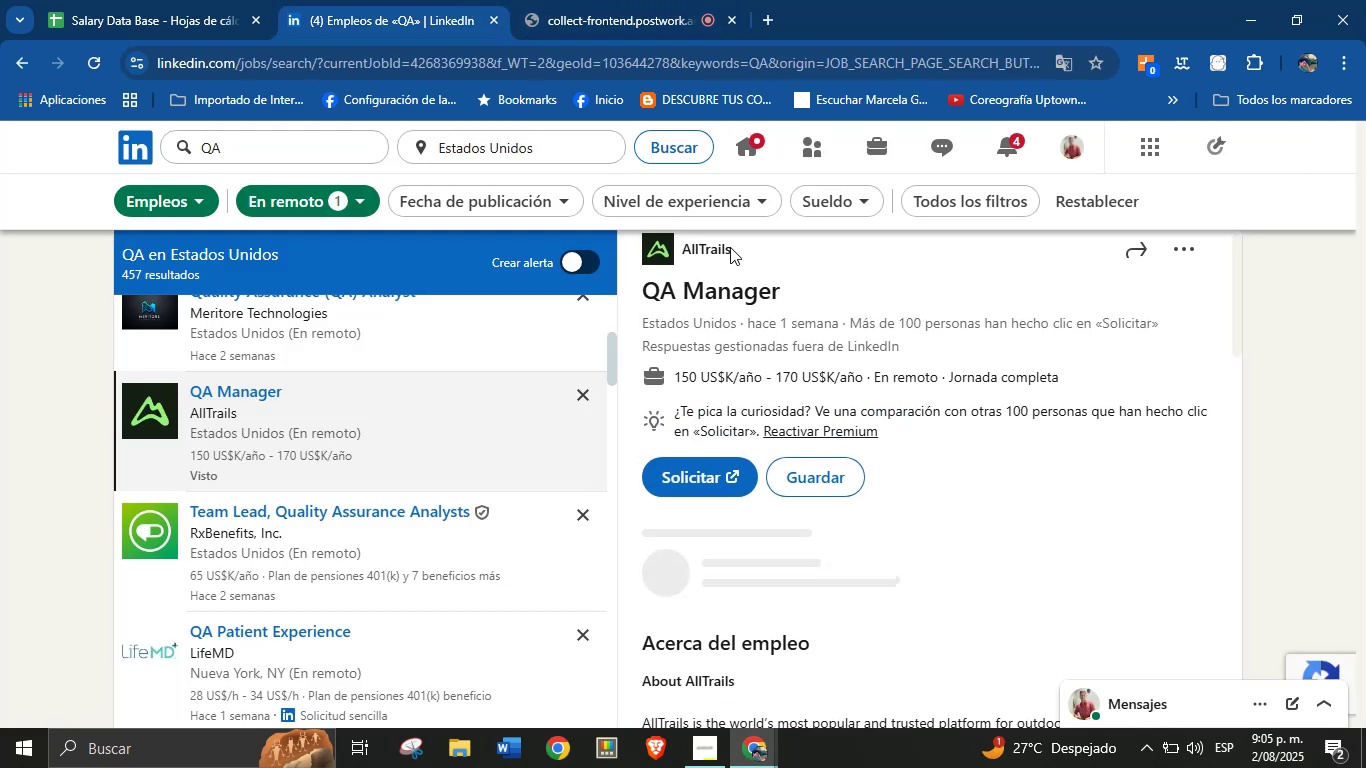 
left_click([742, 255])
 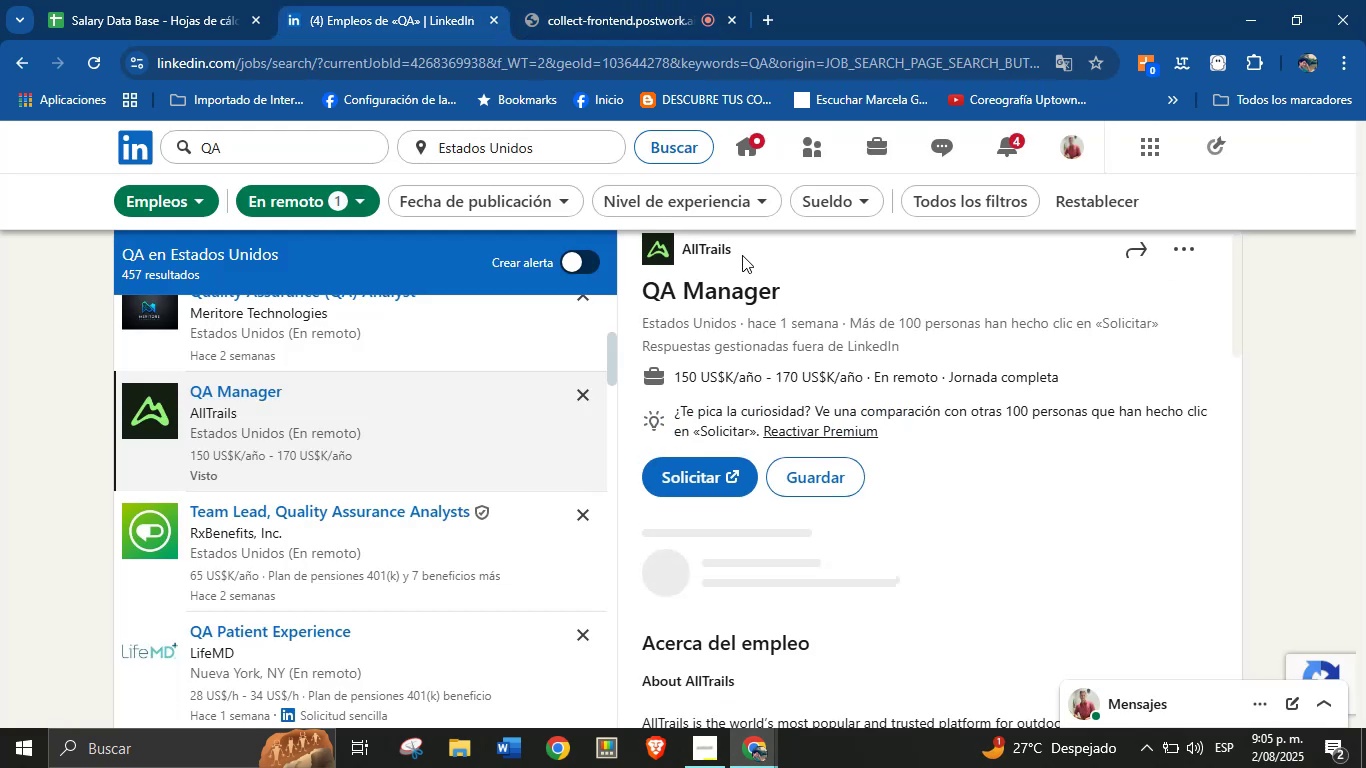 
left_click_drag(start_coordinate=[726, 242], to_coordinate=[677, 244])
 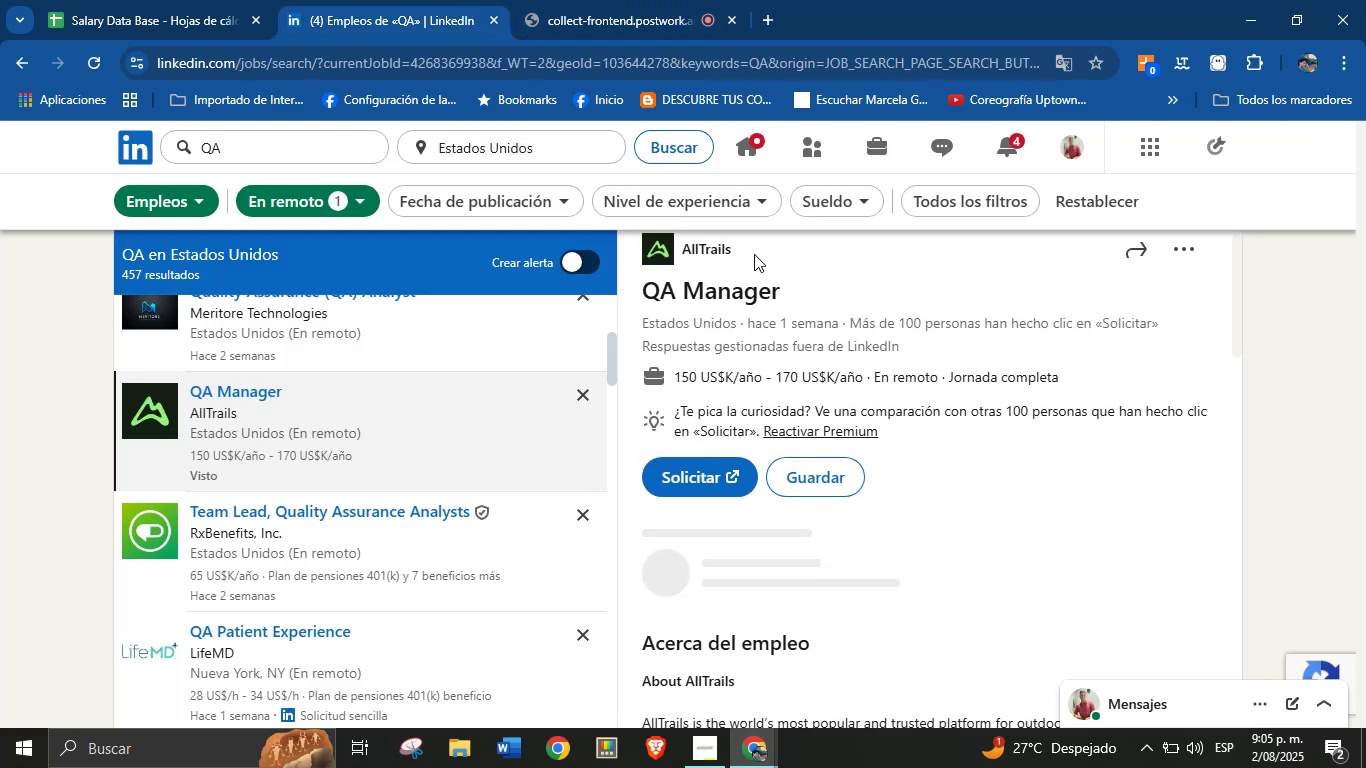 
left_click_drag(start_coordinate=[739, 272], to_coordinate=[672, 271])
 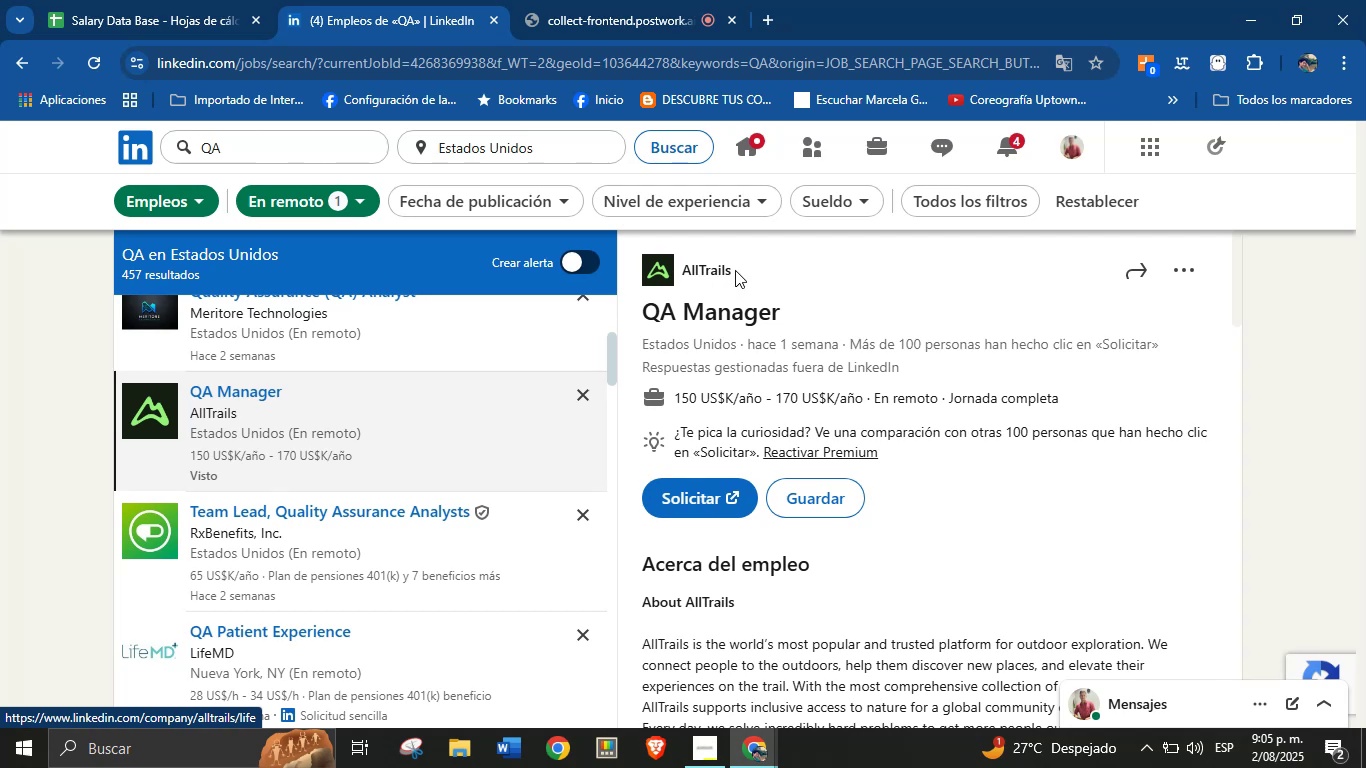 
left_click_drag(start_coordinate=[735, 270], to_coordinate=[687, 270])
 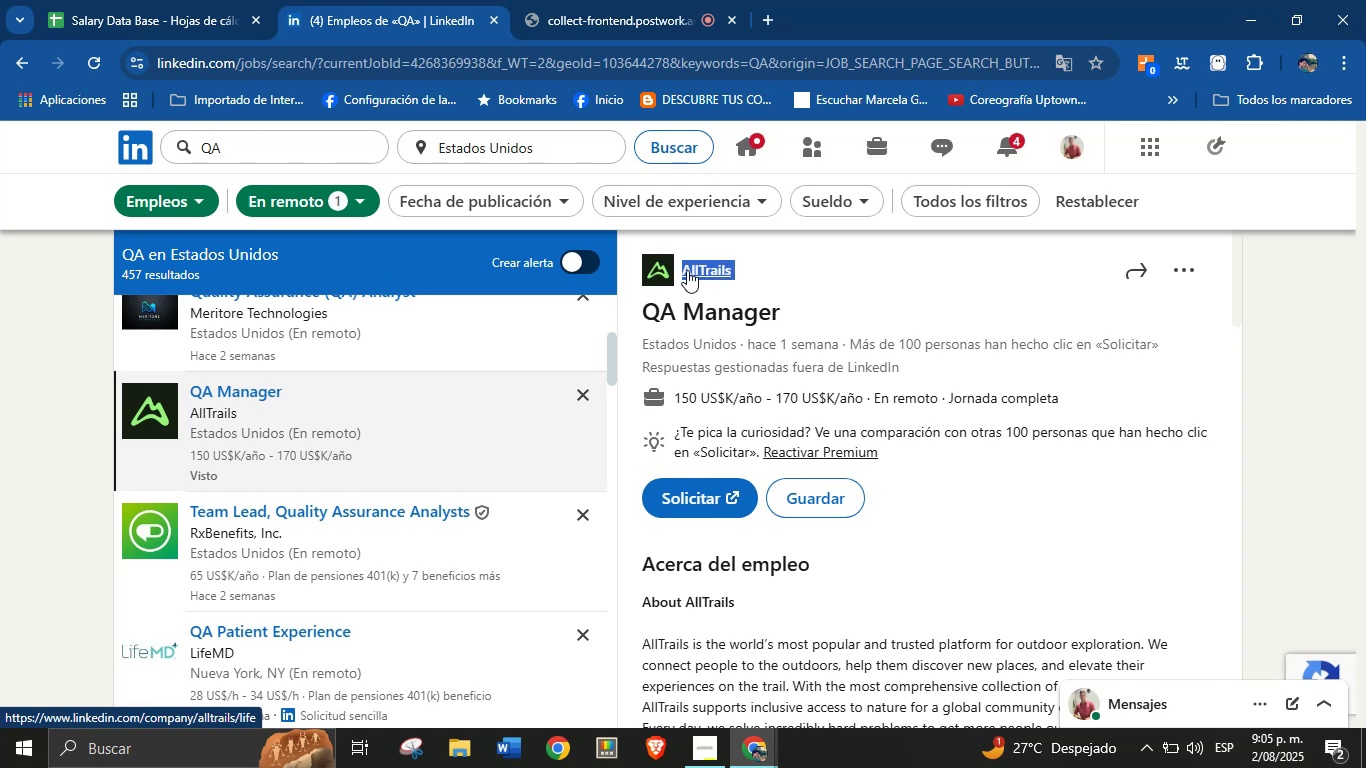 
key(Control+C)
 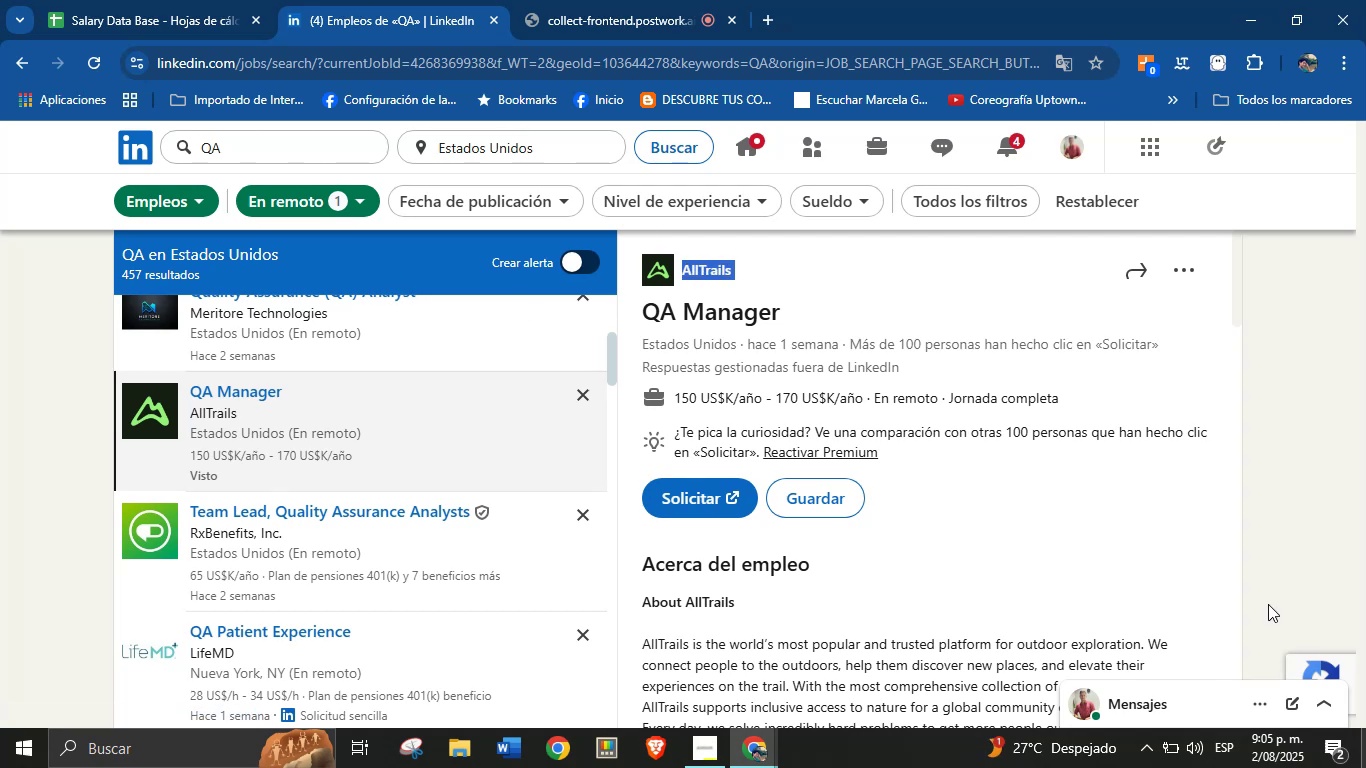 
left_click([92, 0])
 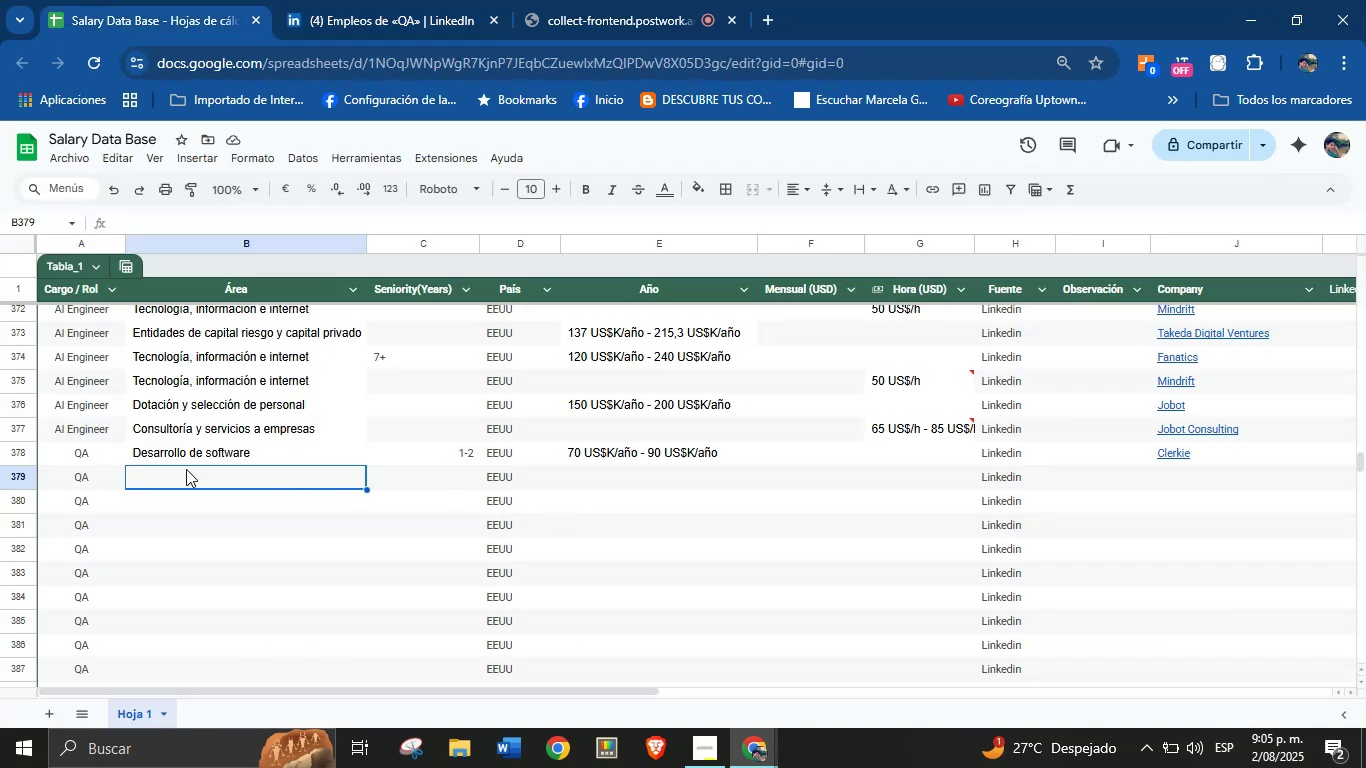 
left_click([239, 479])
 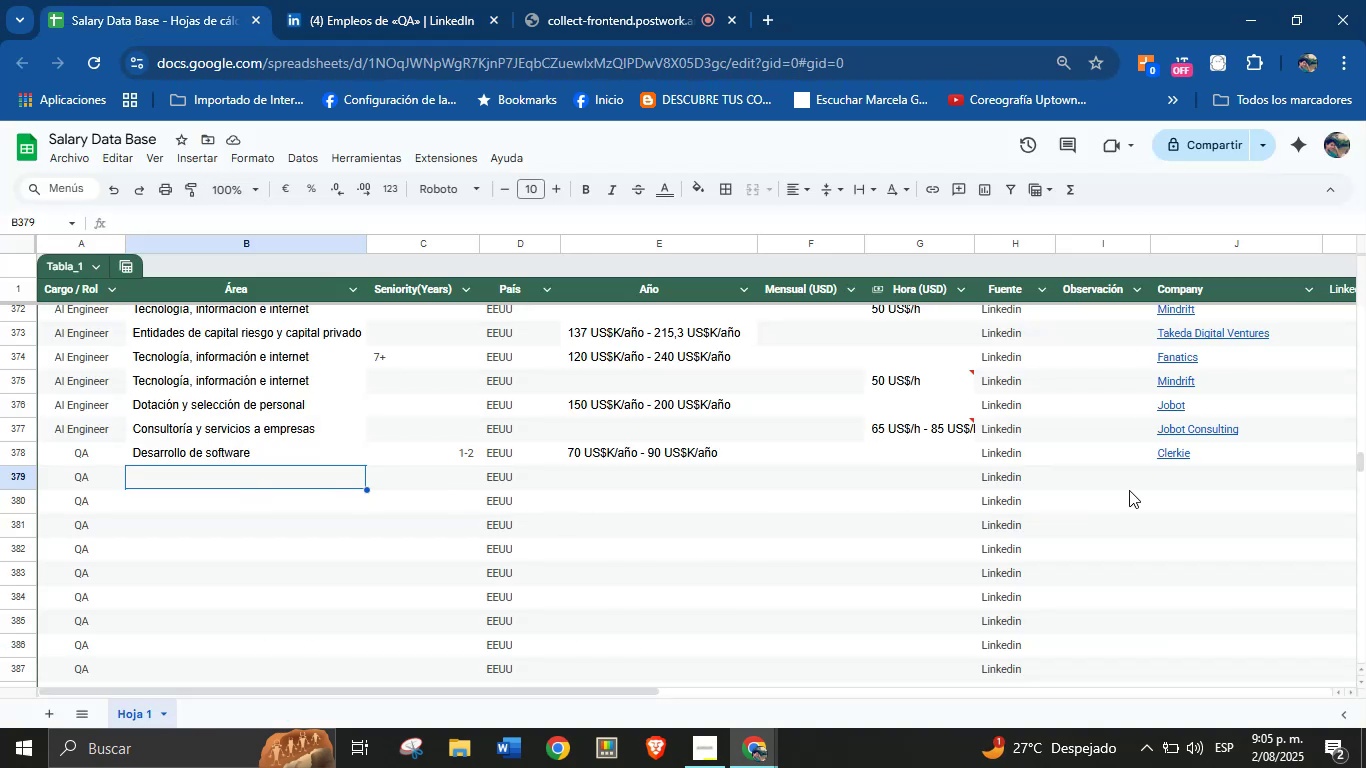 
left_click([1171, 485])
 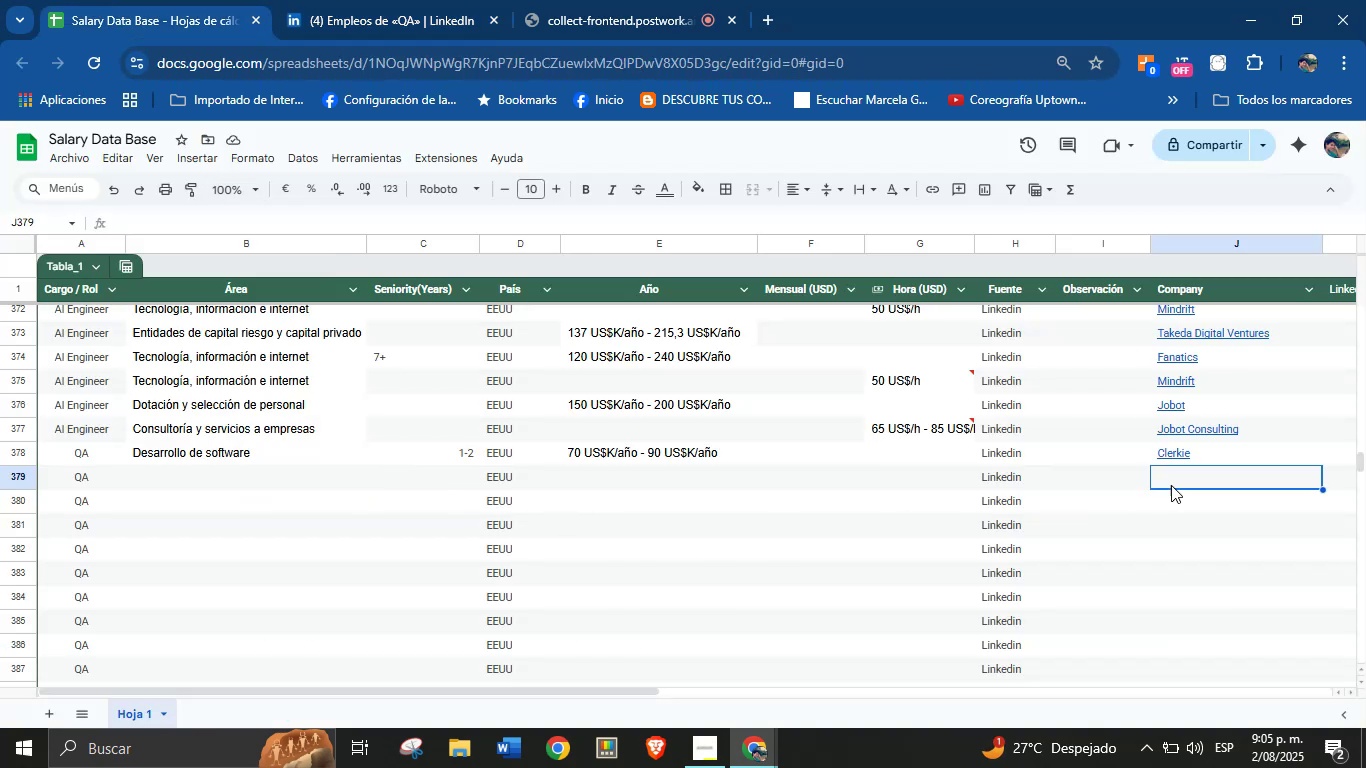 
key(Control+V)
 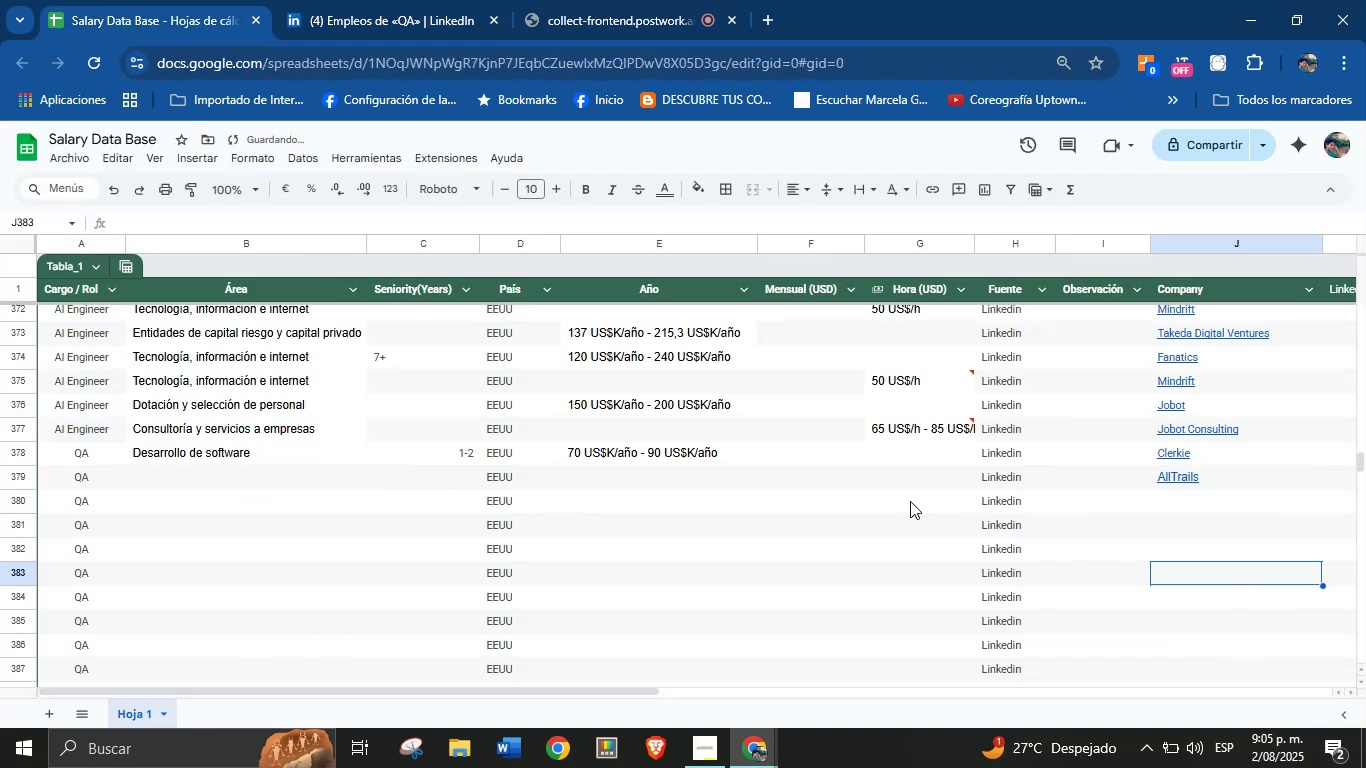 
left_click([246, 471])
 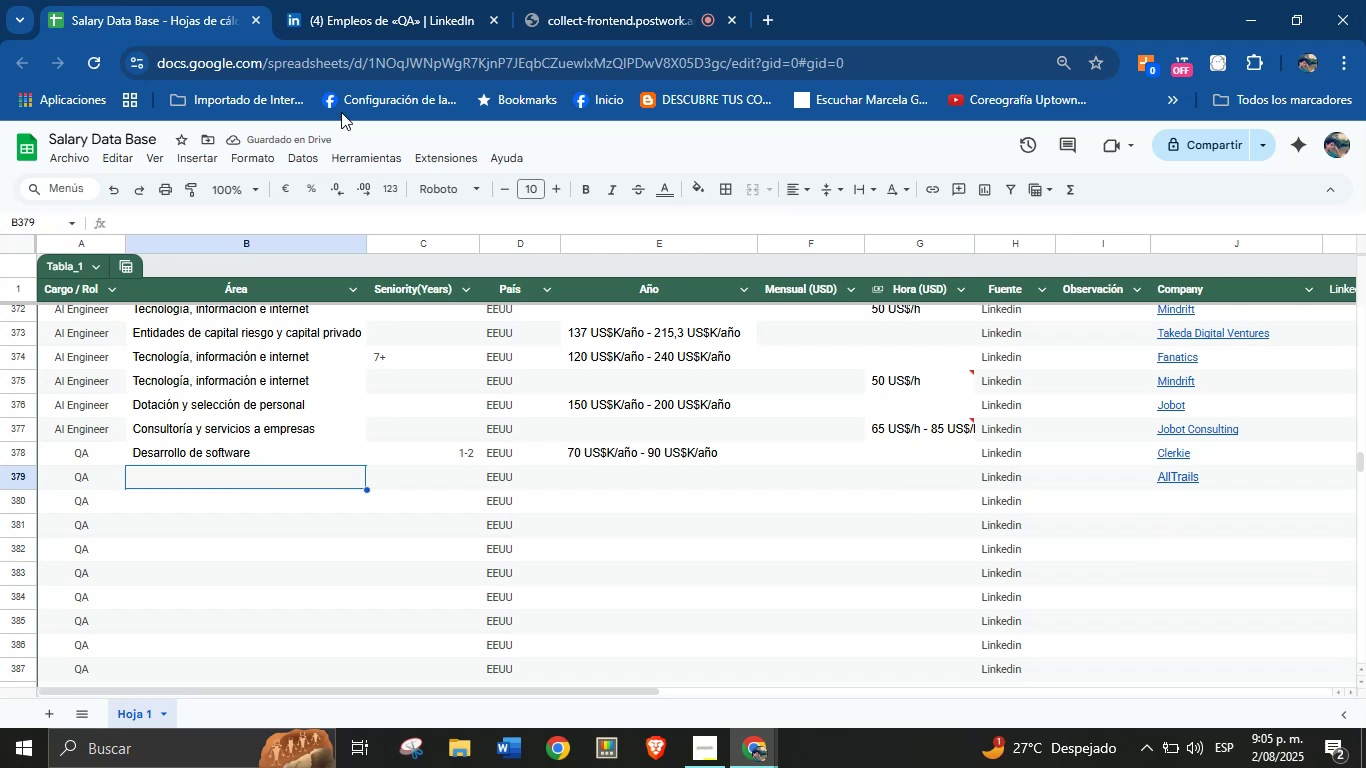 
left_click([348, 0])
 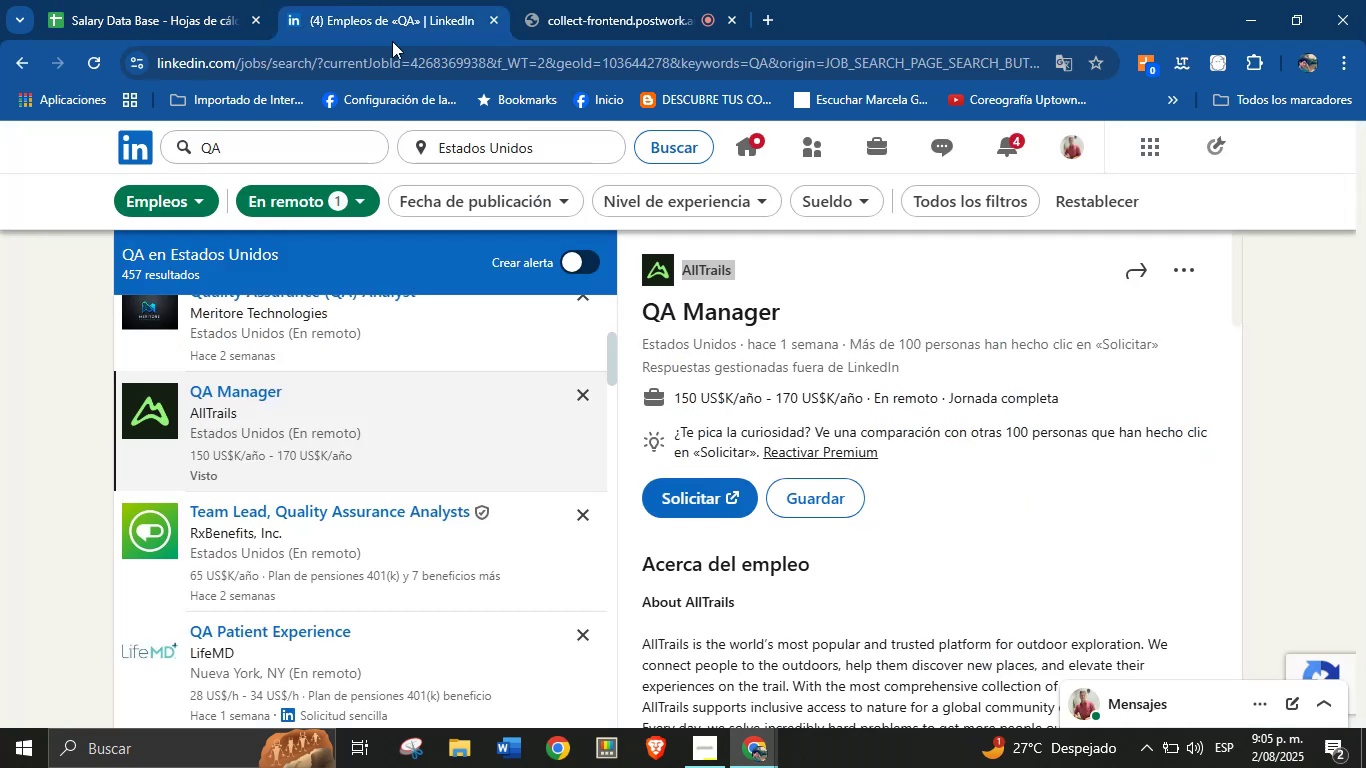 
scroll: coordinate [798, 523], scroll_direction: down, amount: 23.0
 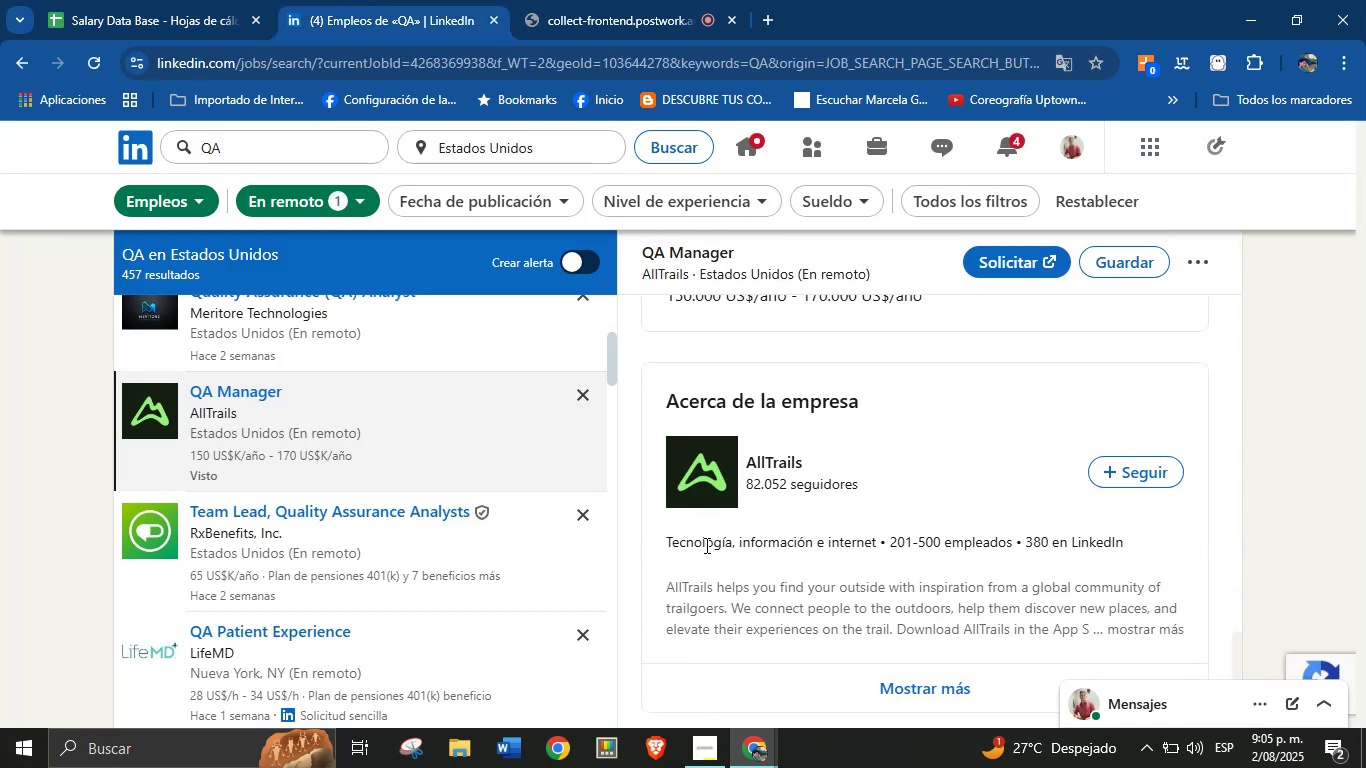 
left_click_drag(start_coordinate=[666, 542], to_coordinate=[880, 541])
 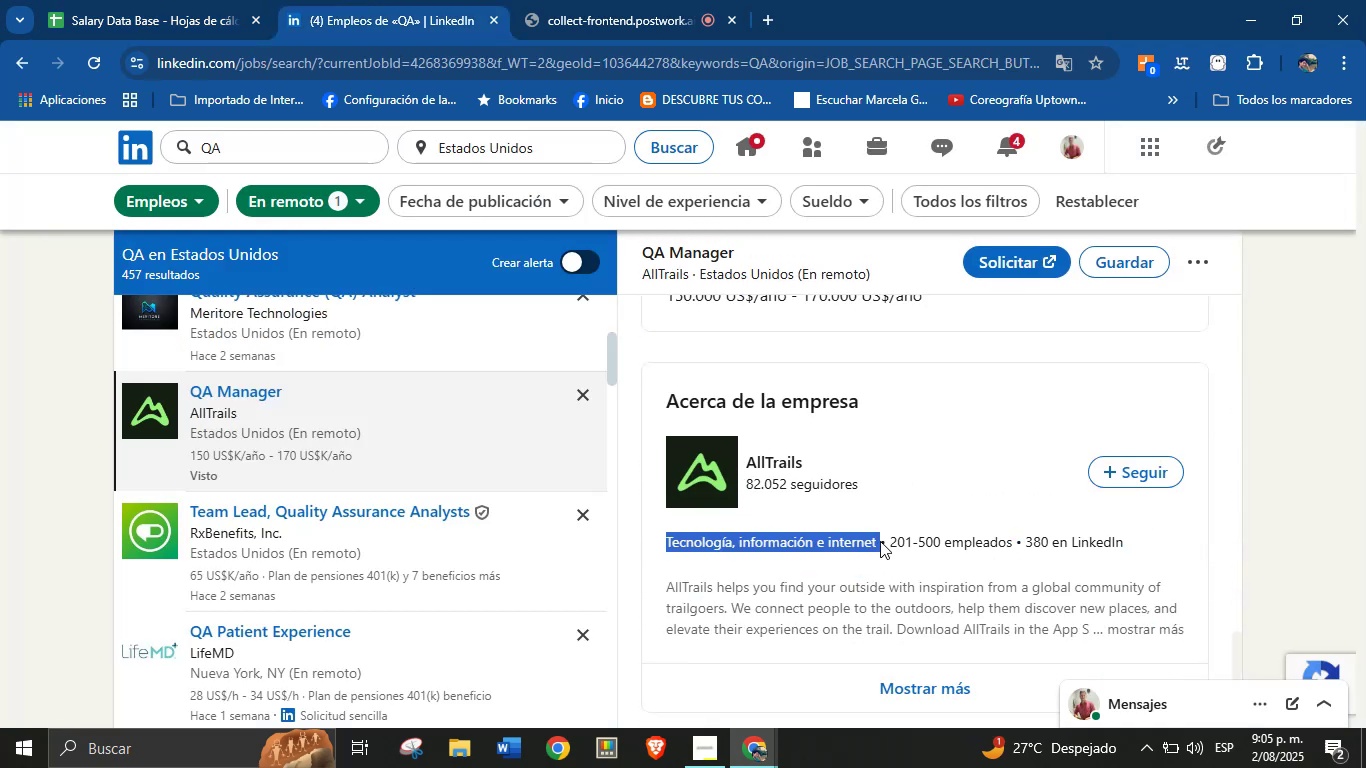 
key(Control+C)
 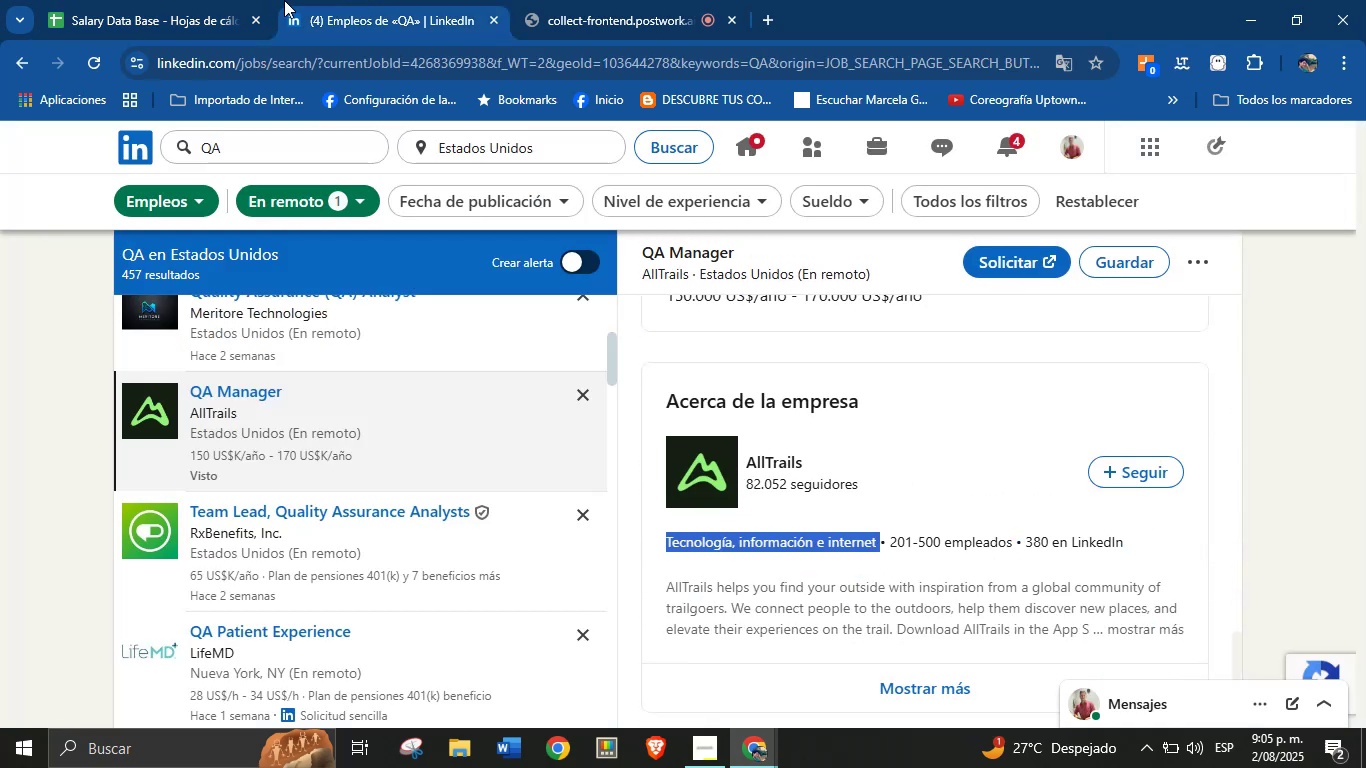 
left_click([233, 0])
 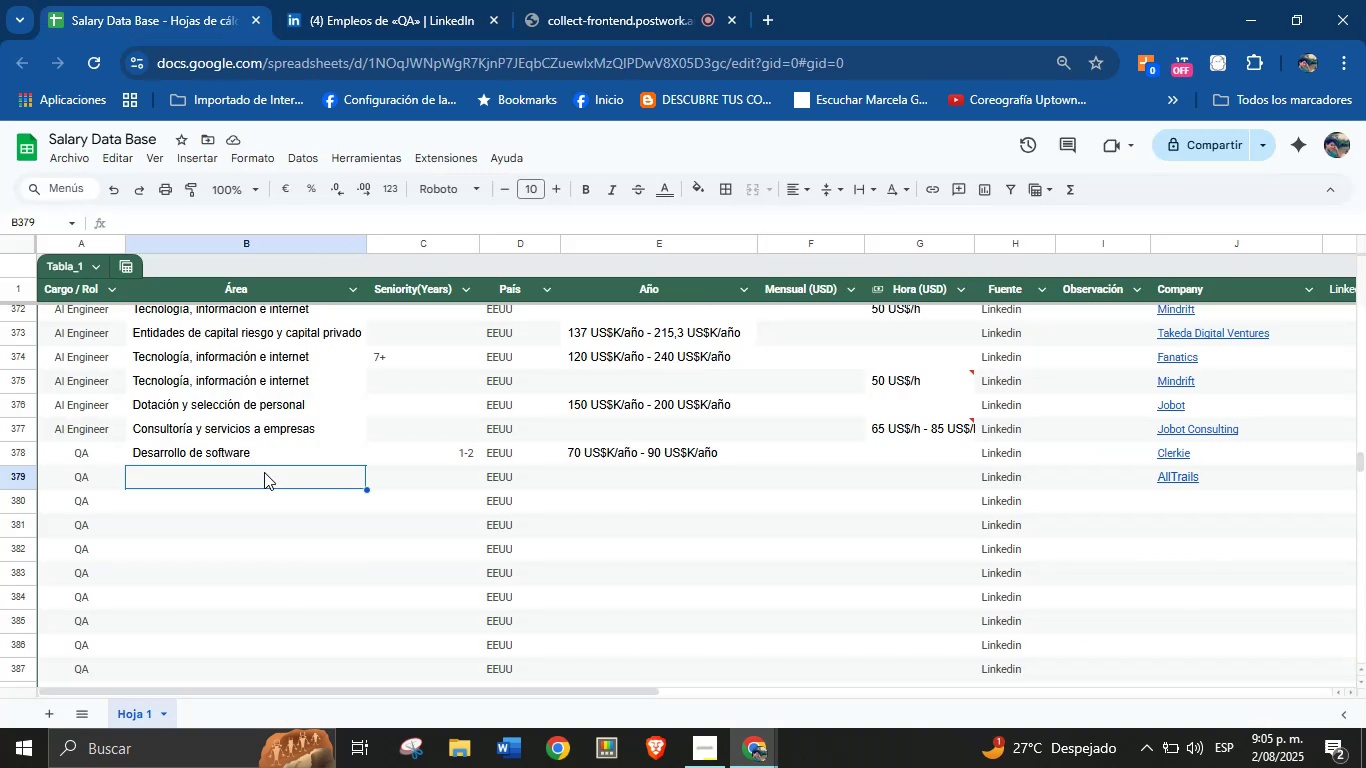 
left_click([262, 478])
 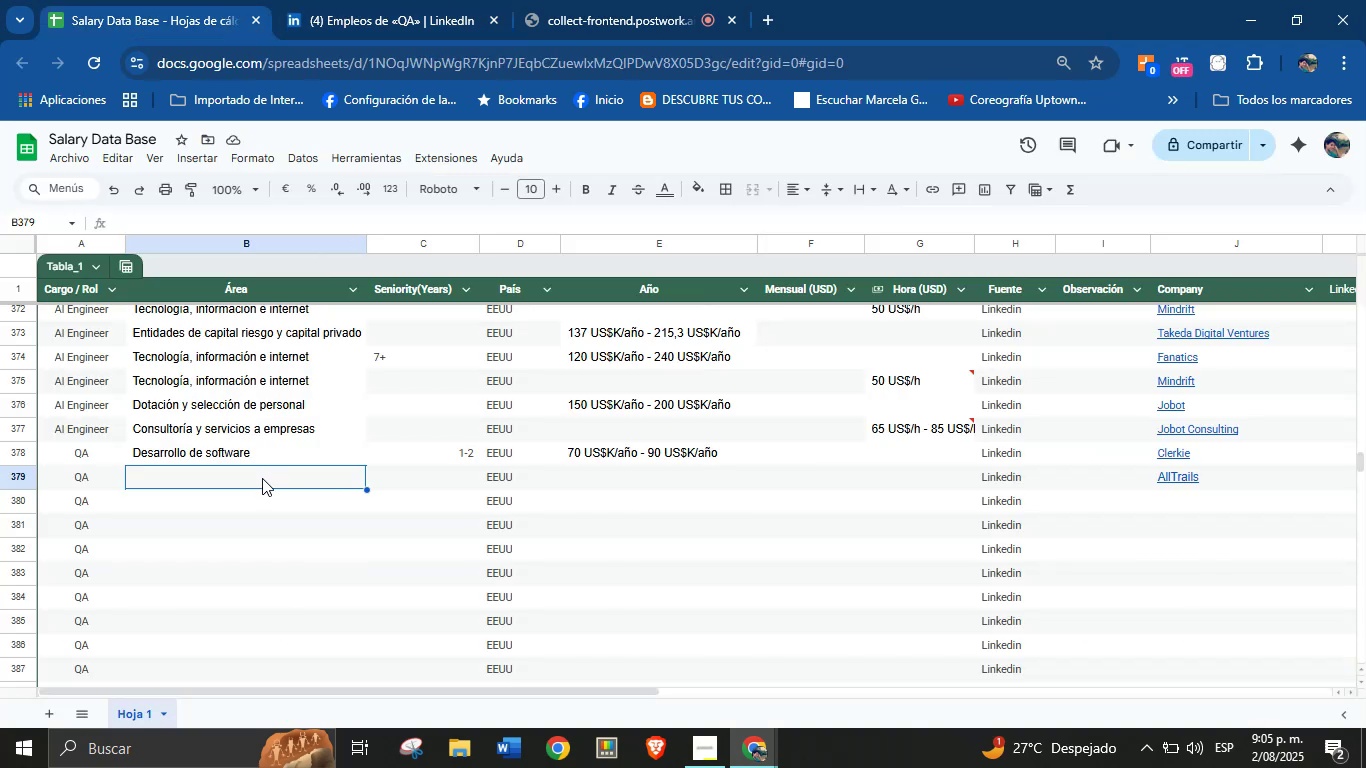 
key(Control+V)
 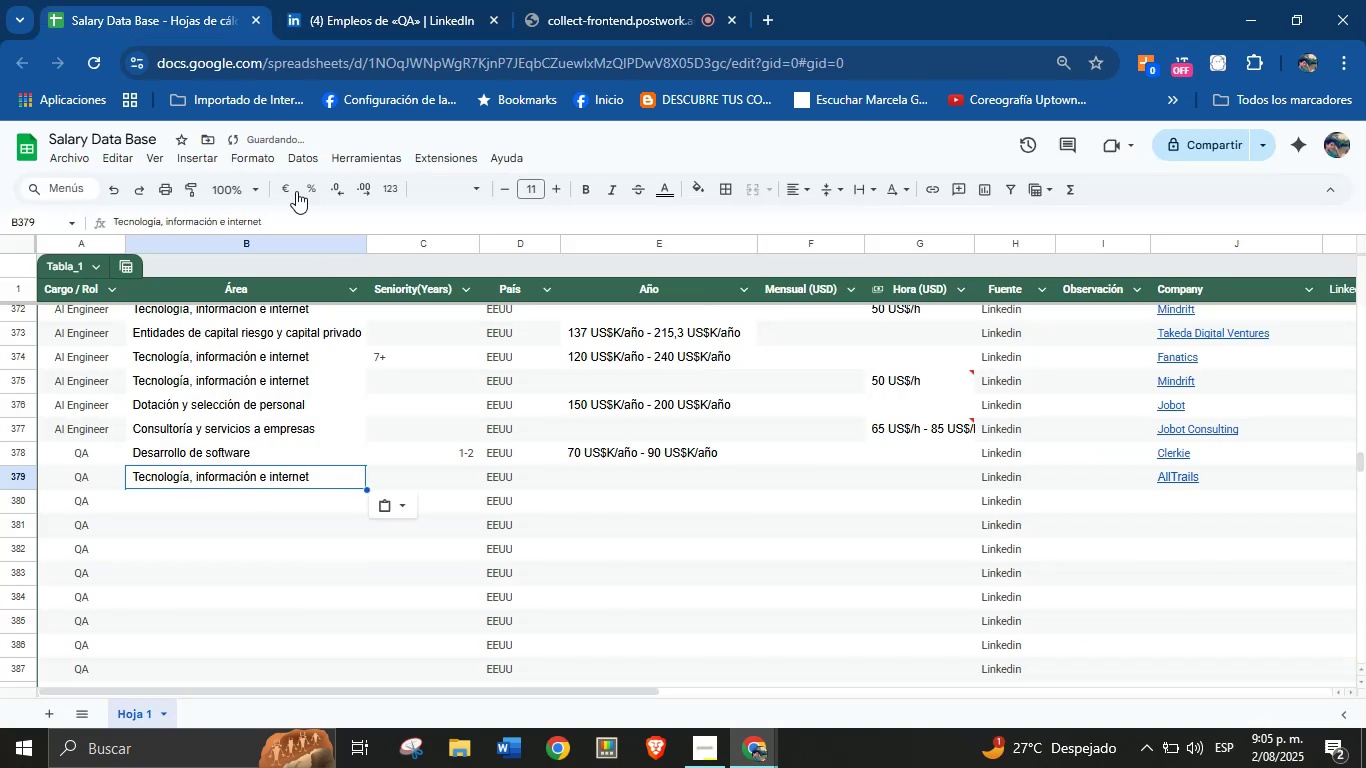 
left_click([333, 0])
 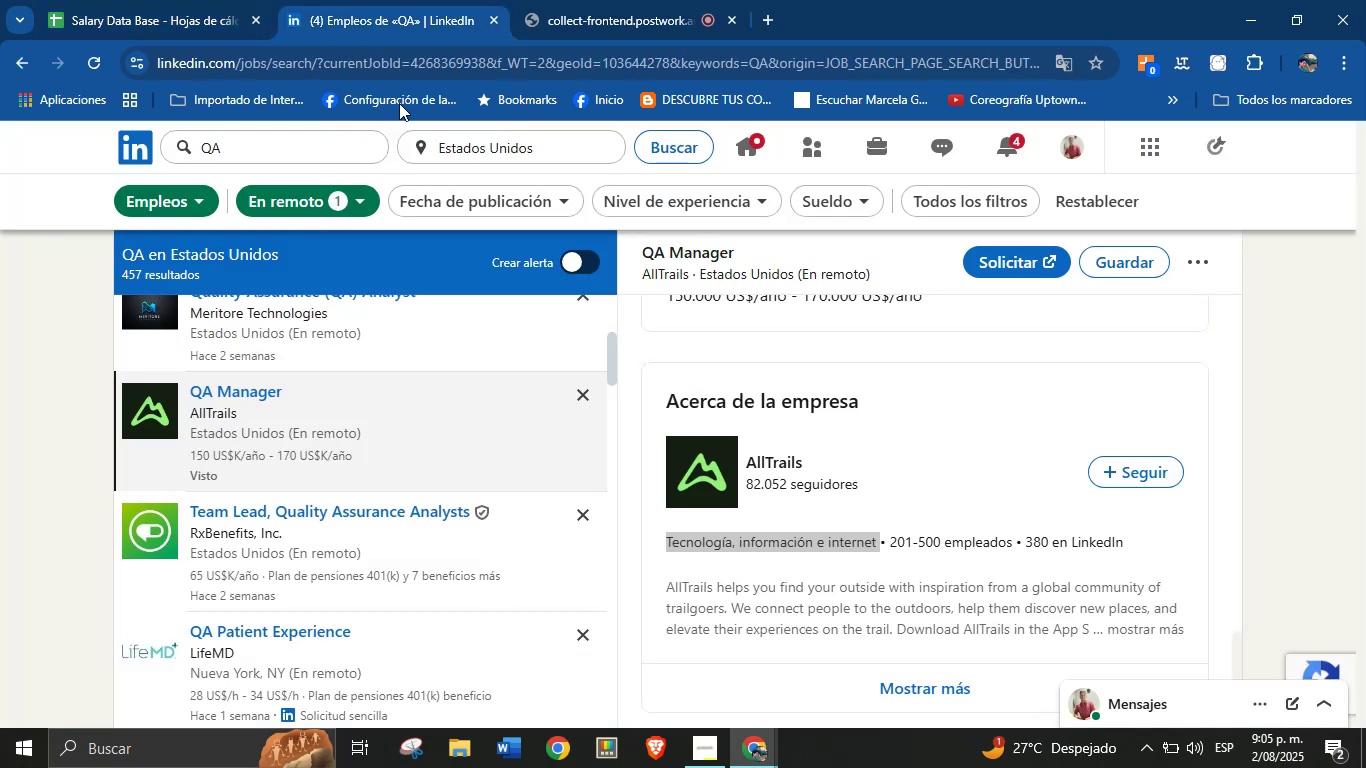 
scroll: coordinate [824, 494], scroll_direction: up, amount: 23.0
 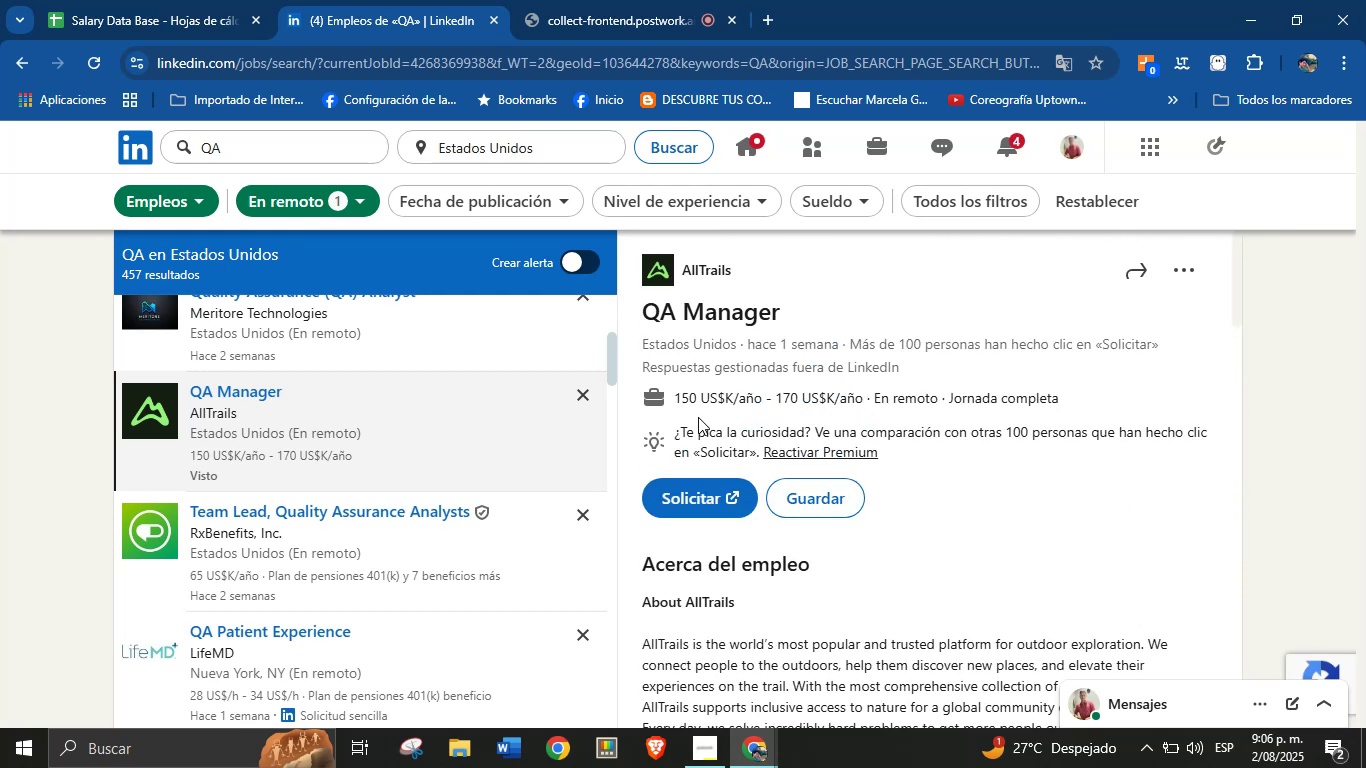 
left_click_drag(start_coordinate=[675, 397], to_coordinate=[865, 400])
 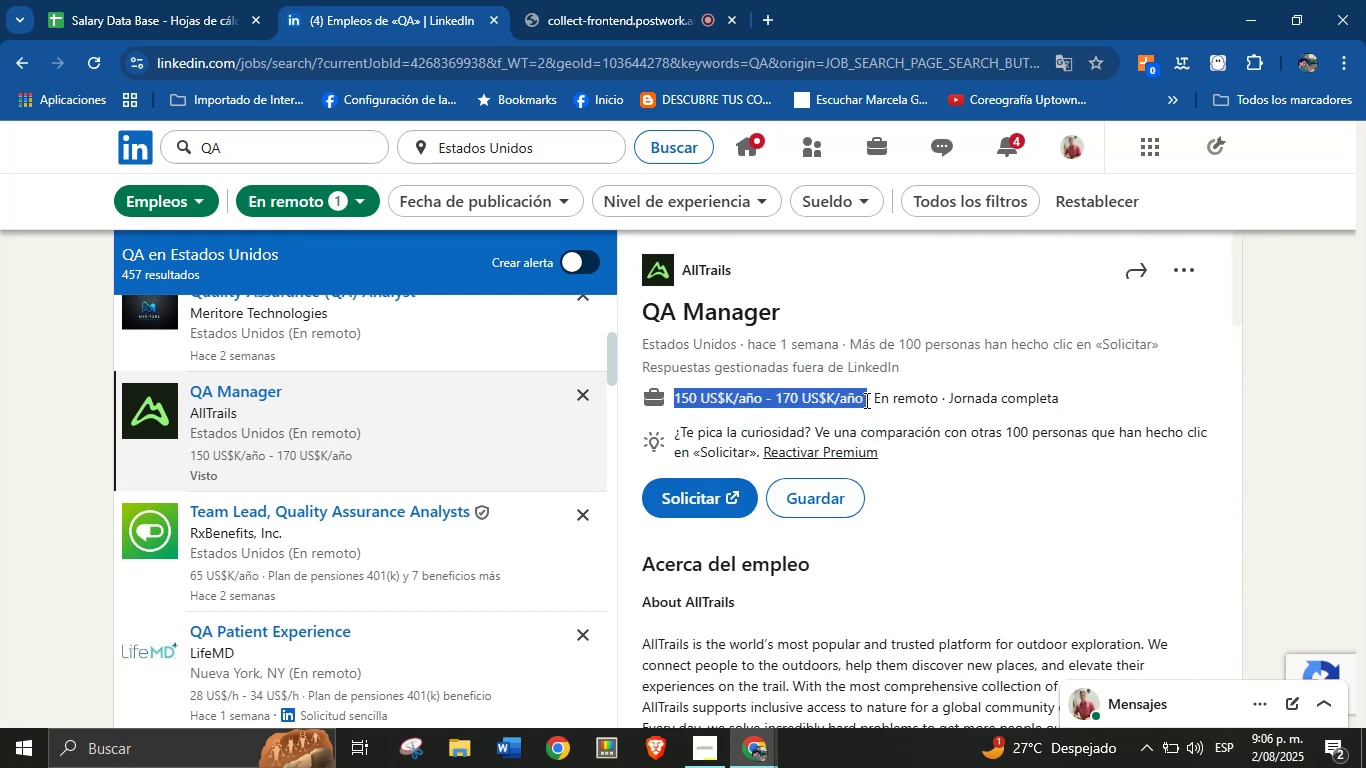 
key(Control+C)
 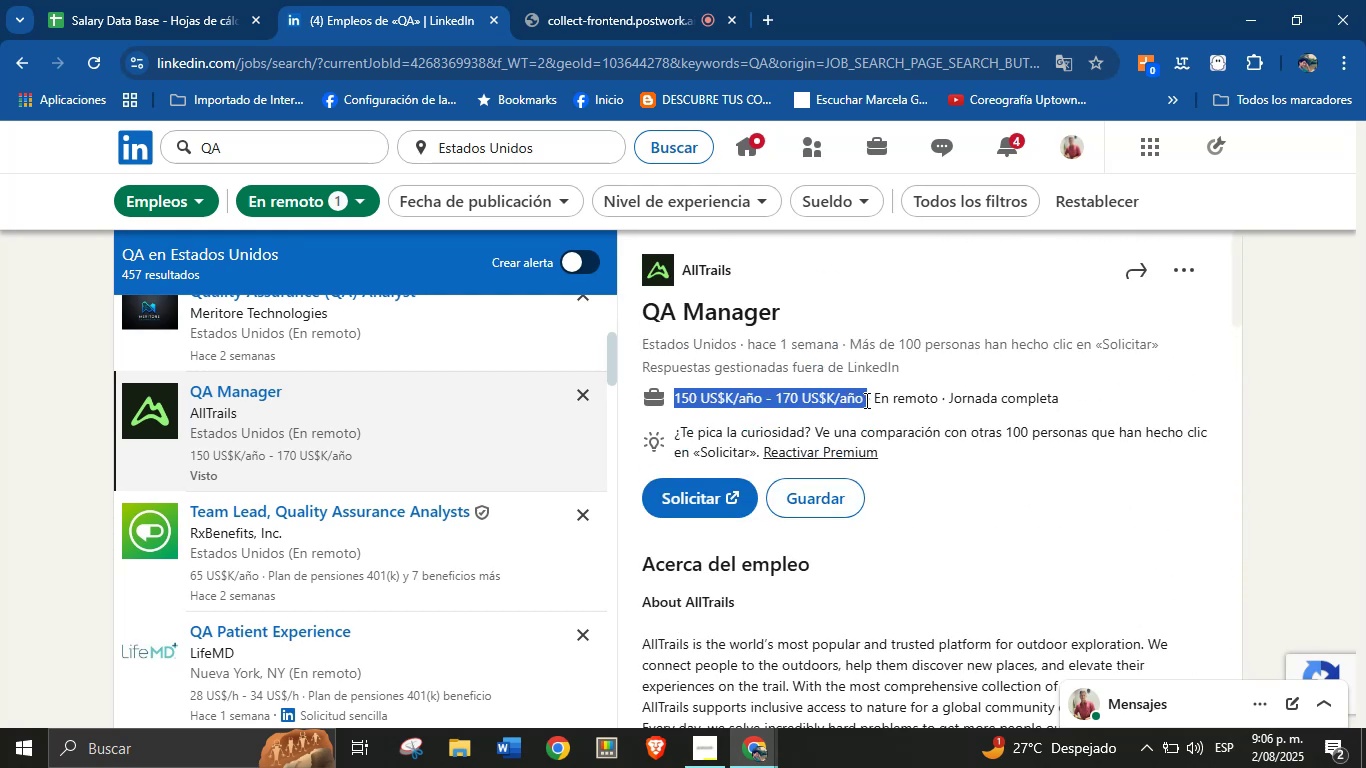 
scroll: coordinate [902, 541], scroll_direction: down, amount: 9.0
 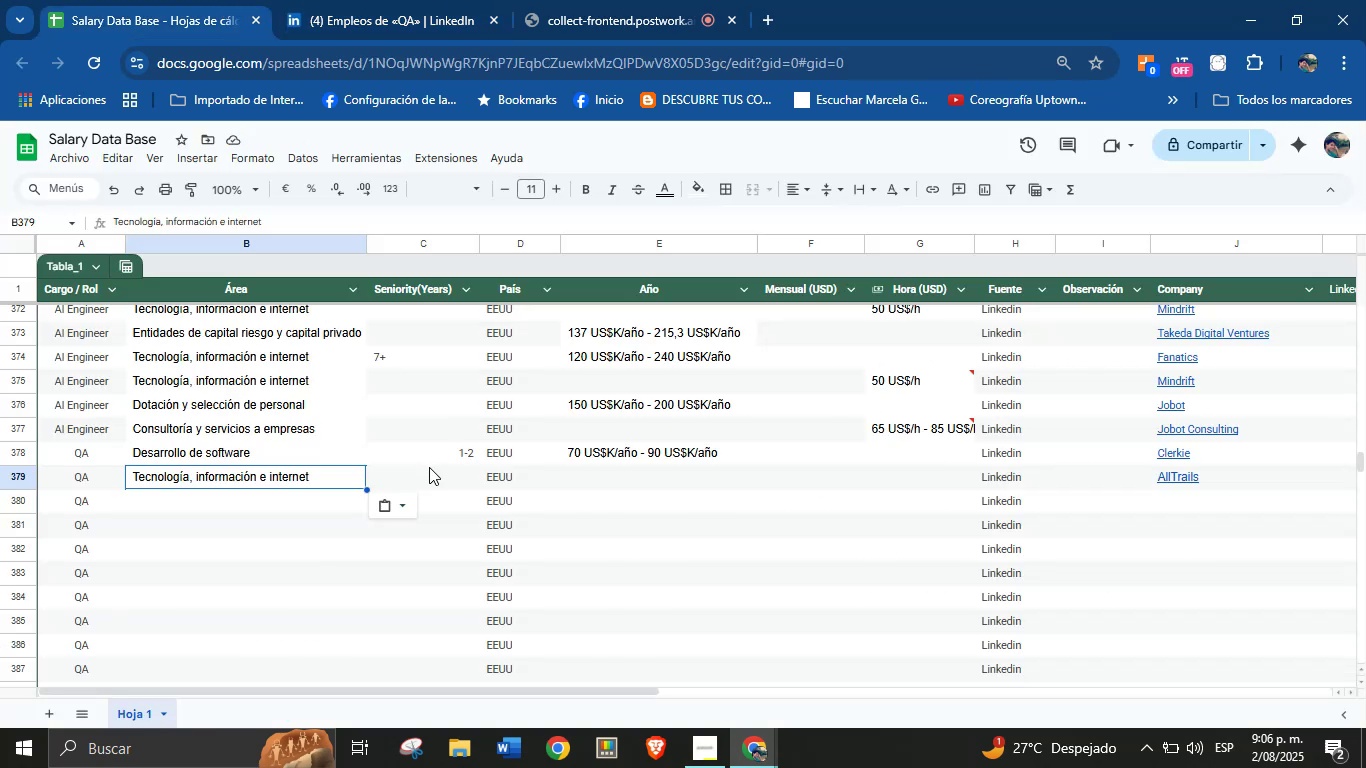 
key(5)
 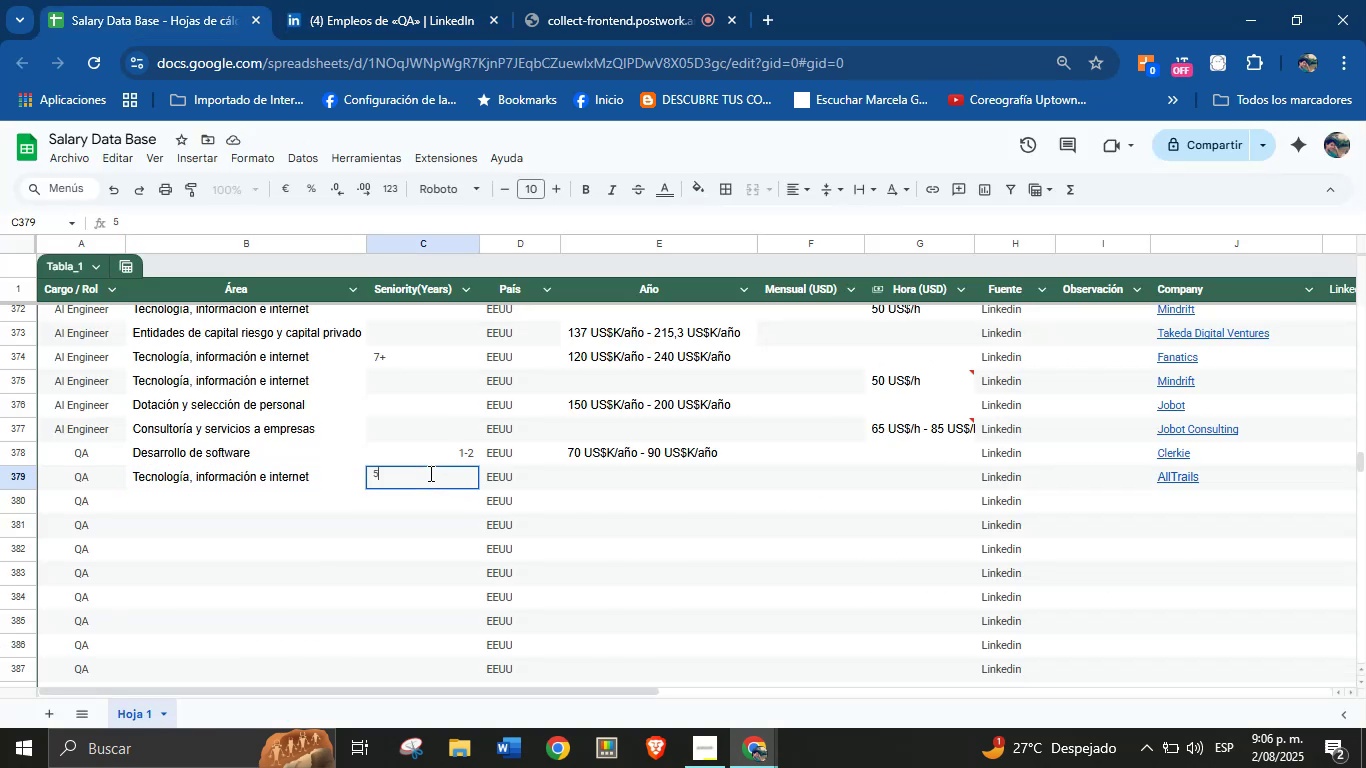 
key(Equal)
 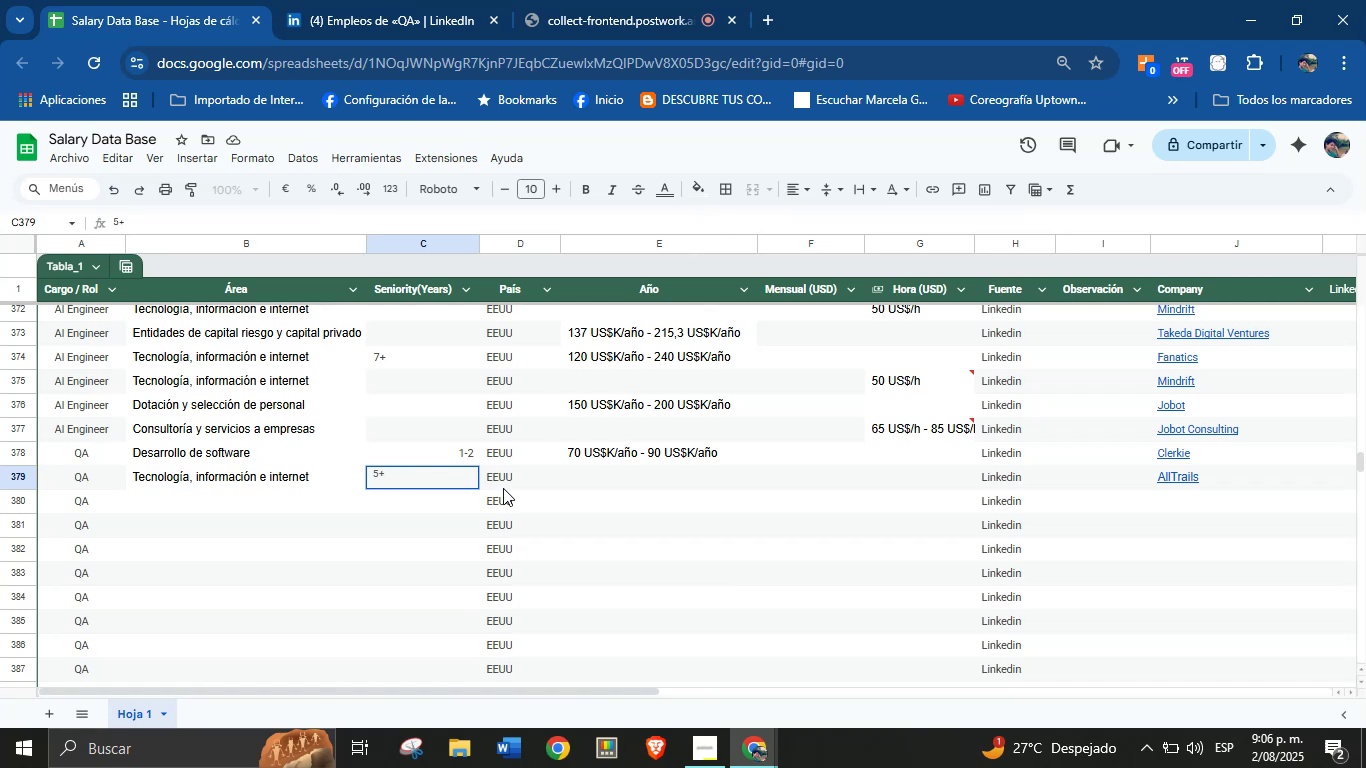 
left_click([599, 479])
 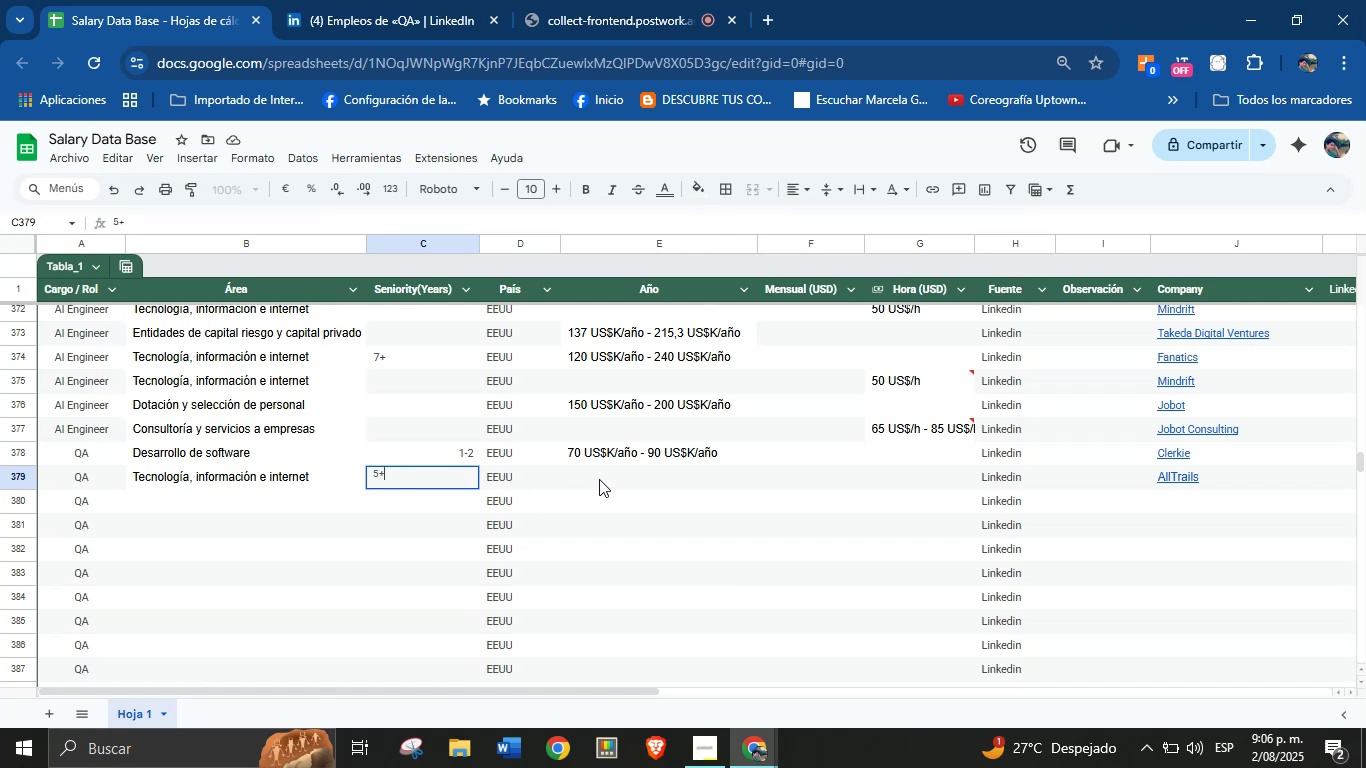 
key(Control+V)
 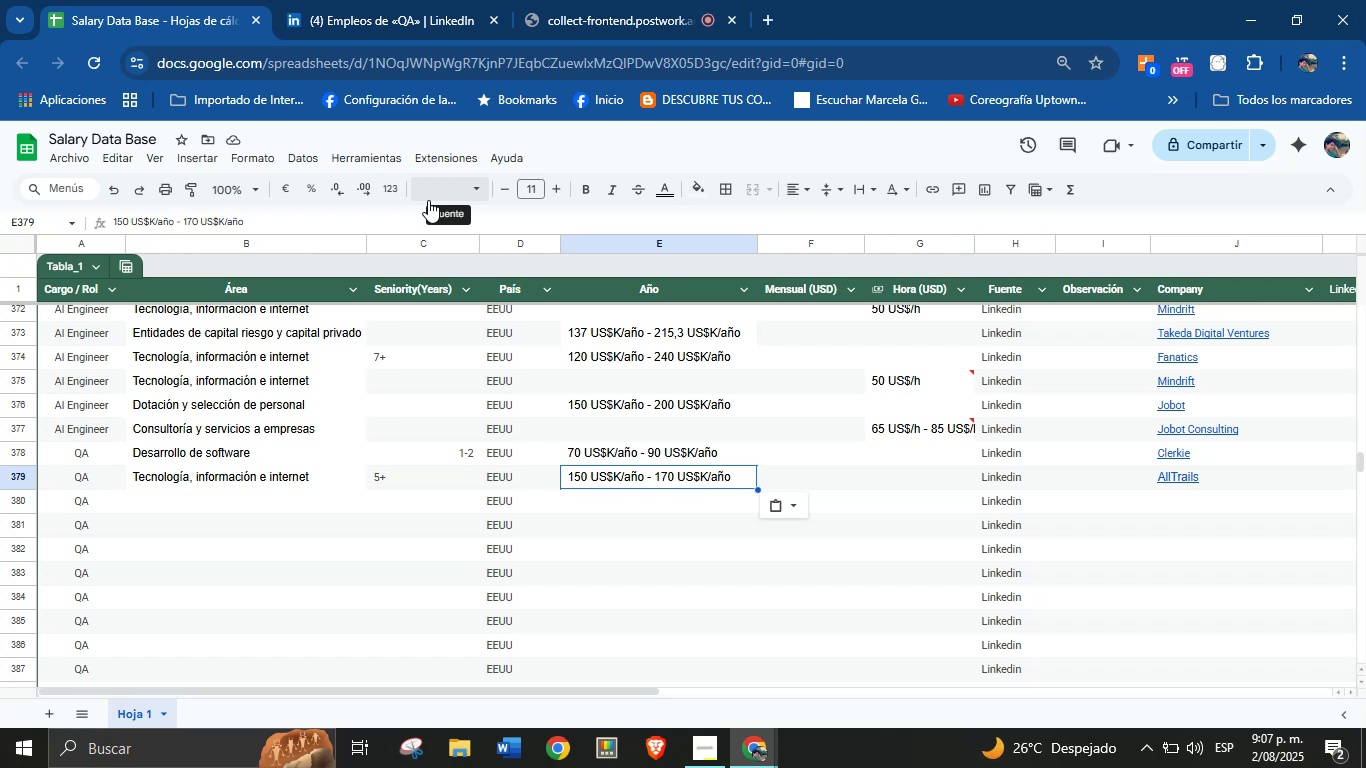 
wait(56.23)
 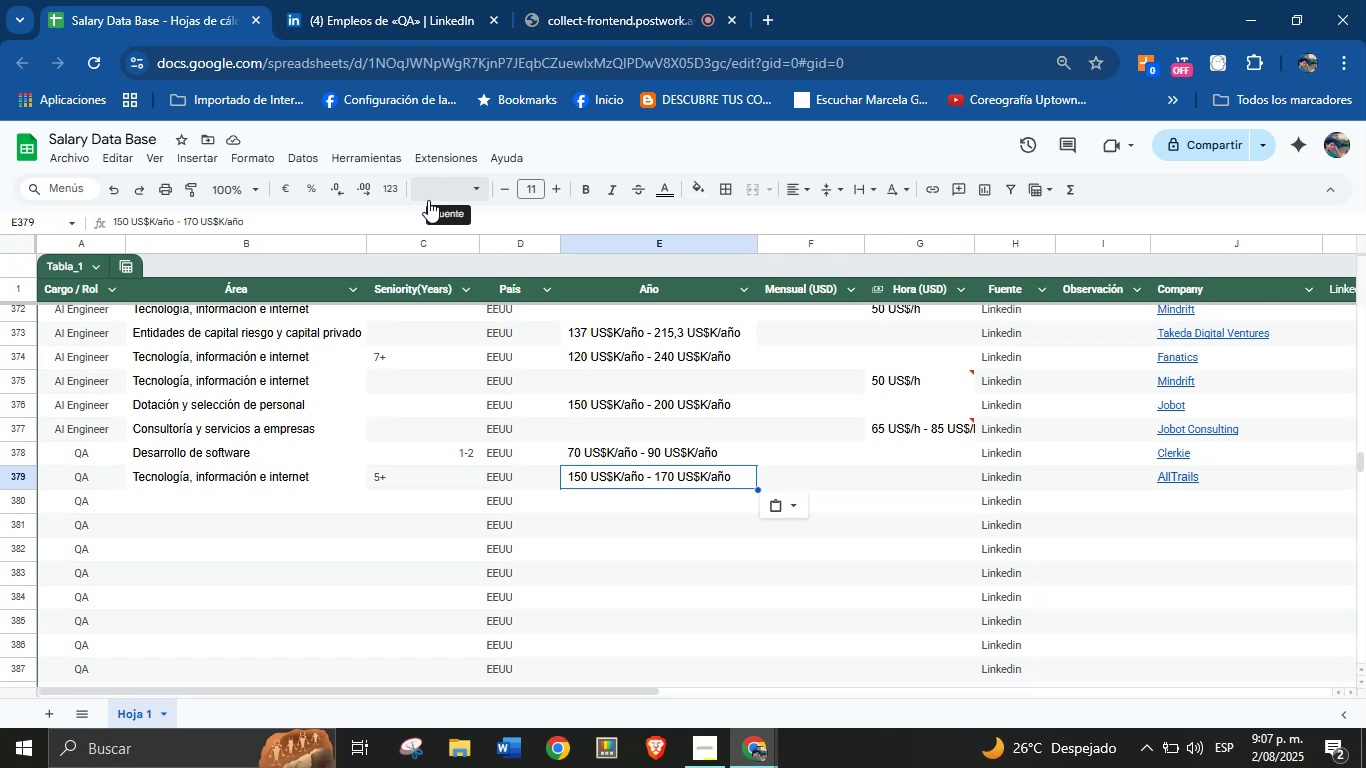 
left_click([277, 500])
 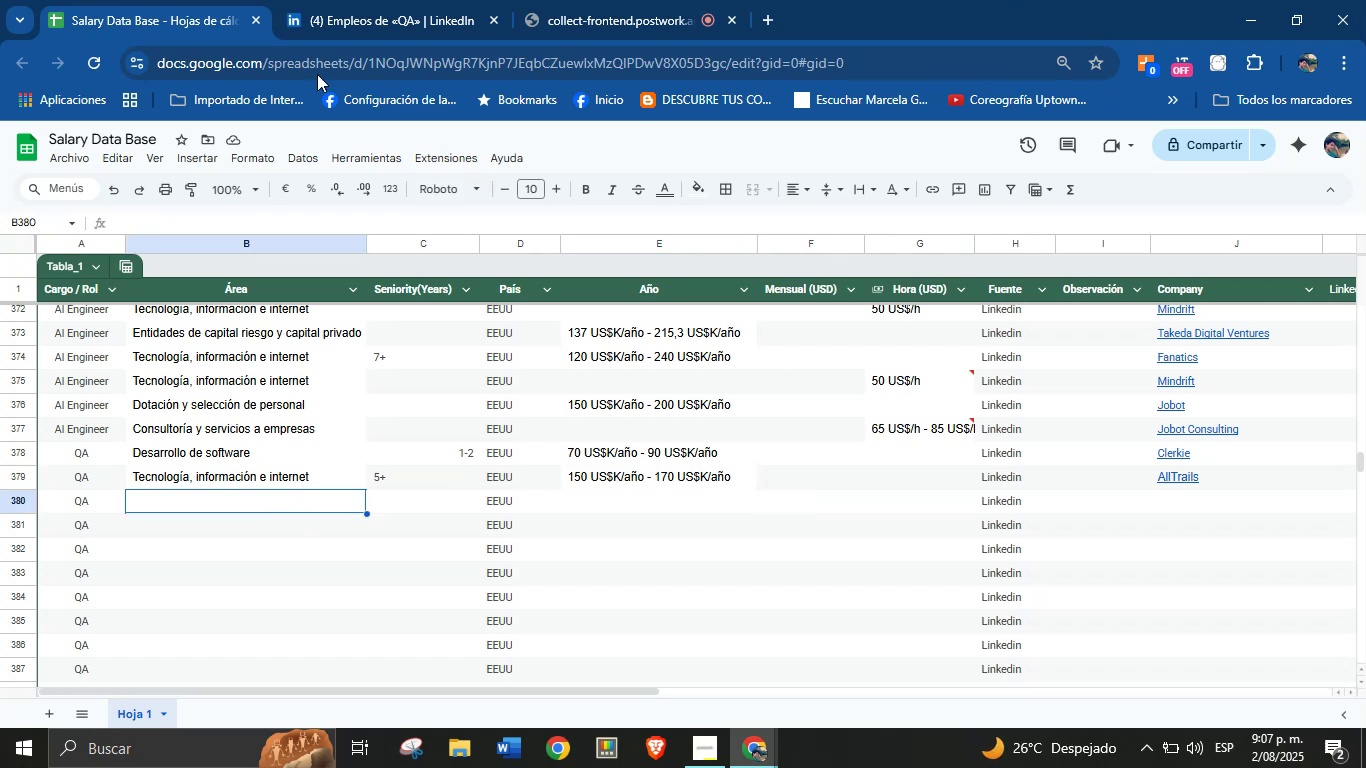 
left_click([378, 0])
 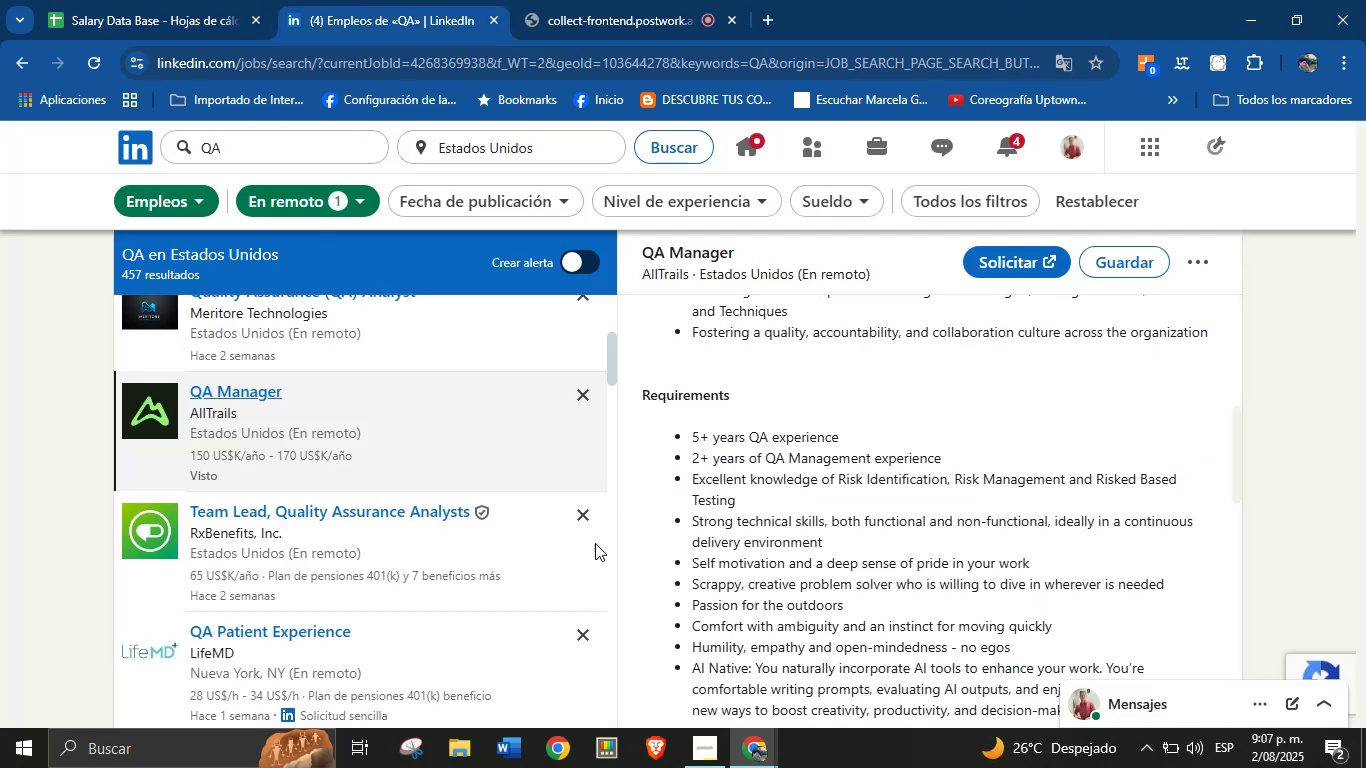 
scroll: coordinate [384, 520], scroll_direction: down, amount: 1.0
 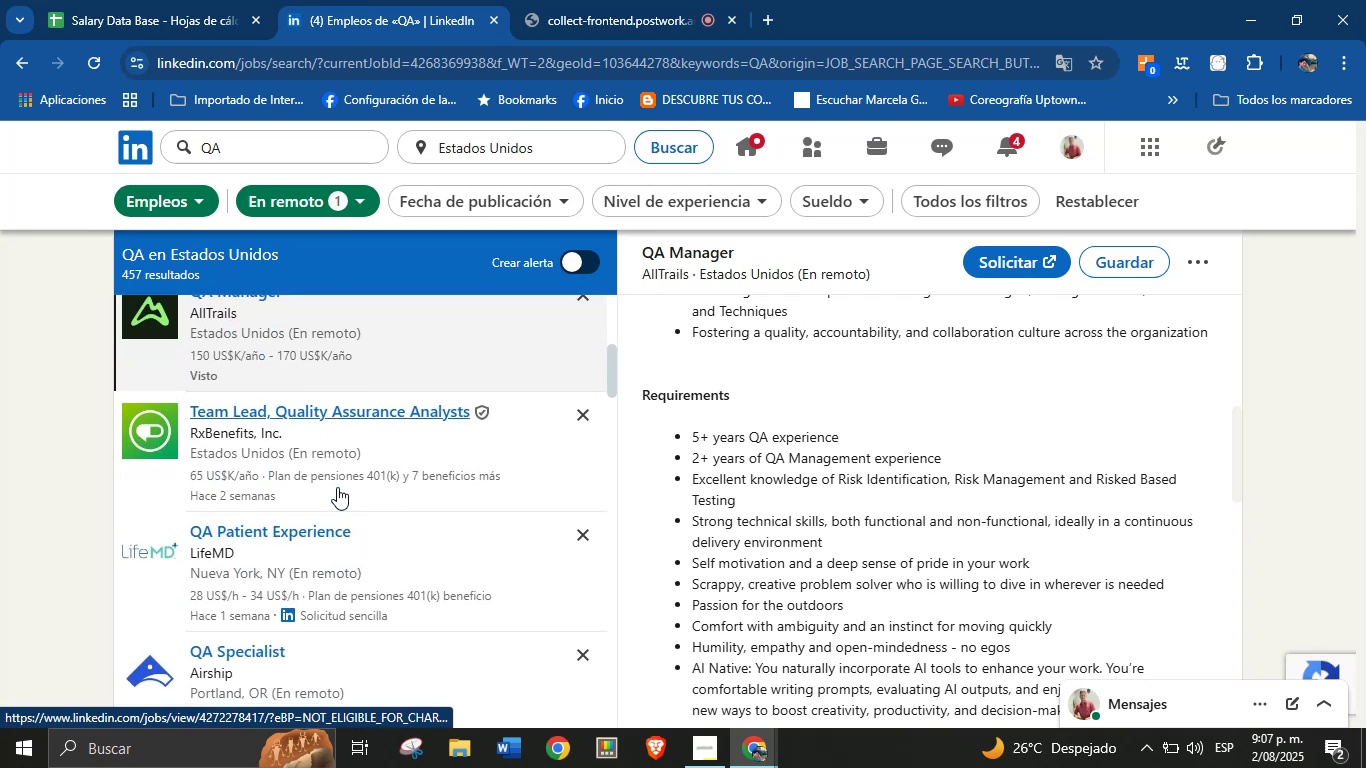 
left_click([321, 419])
 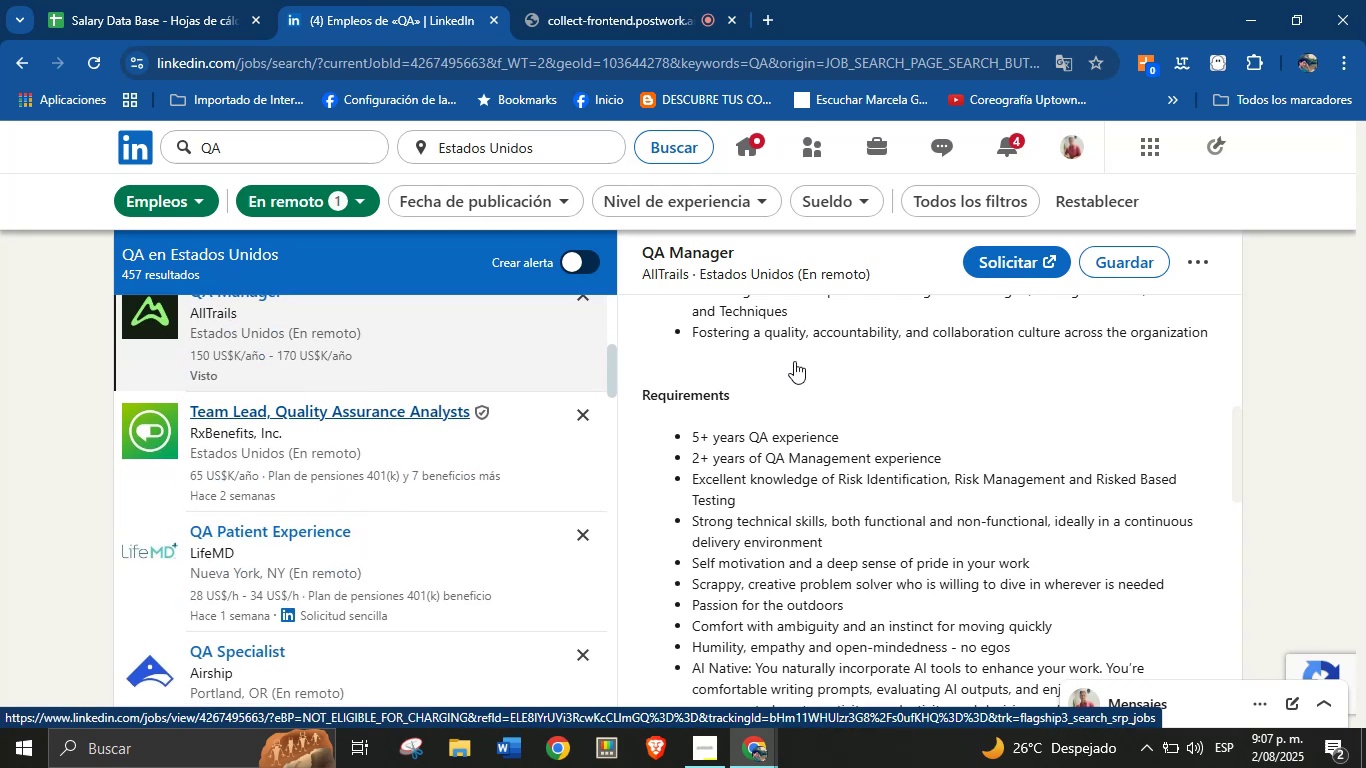 
wait(6.0)
 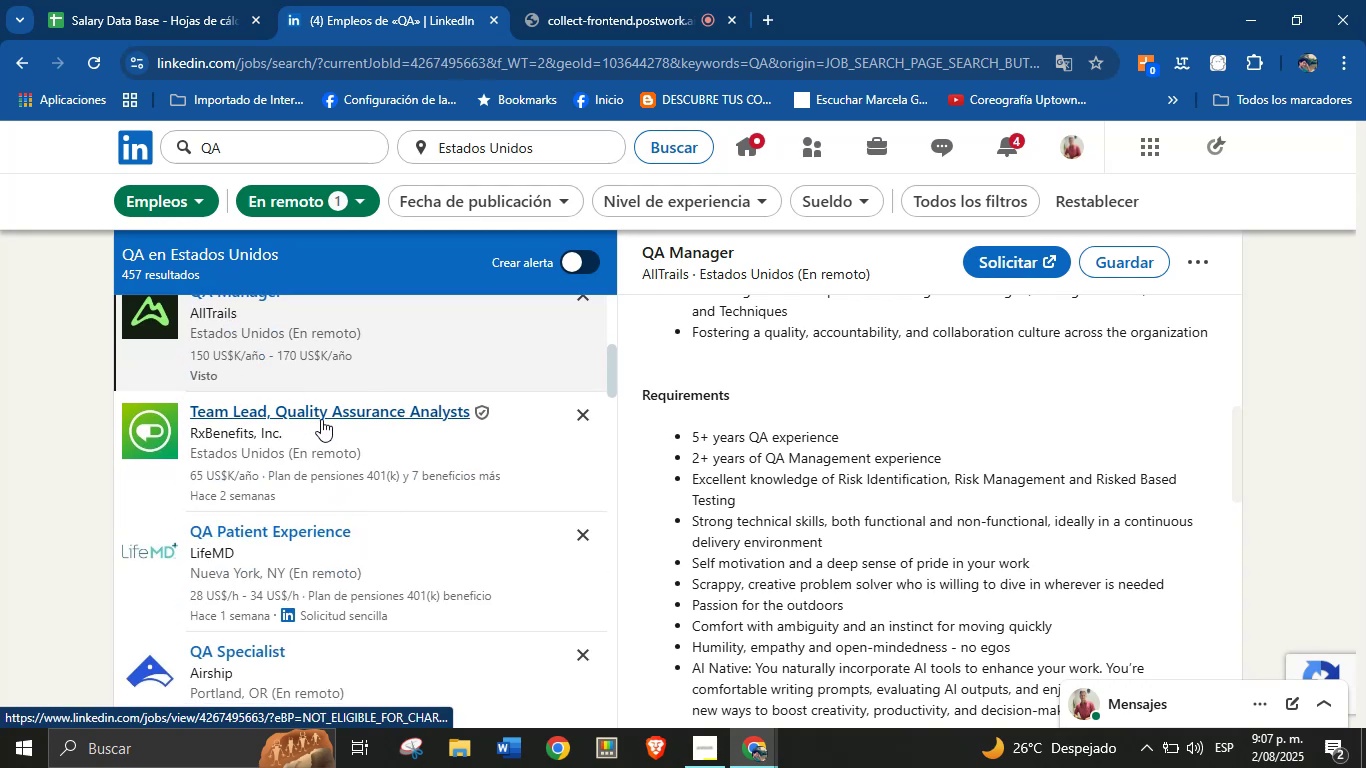 
scroll: coordinate [832, 462], scroll_direction: up, amount: 7.0
 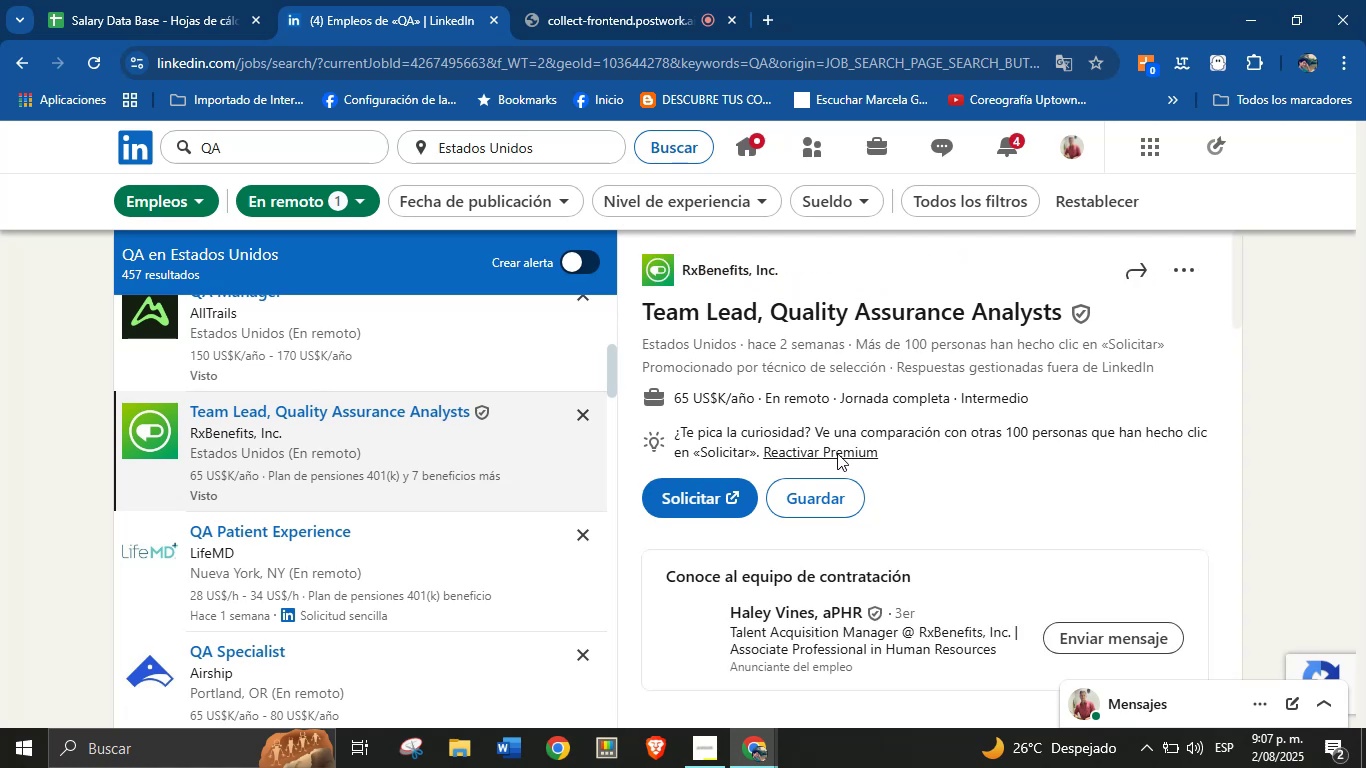 
left_click_drag(start_coordinate=[786, 276], to_coordinate=[682, 275])
 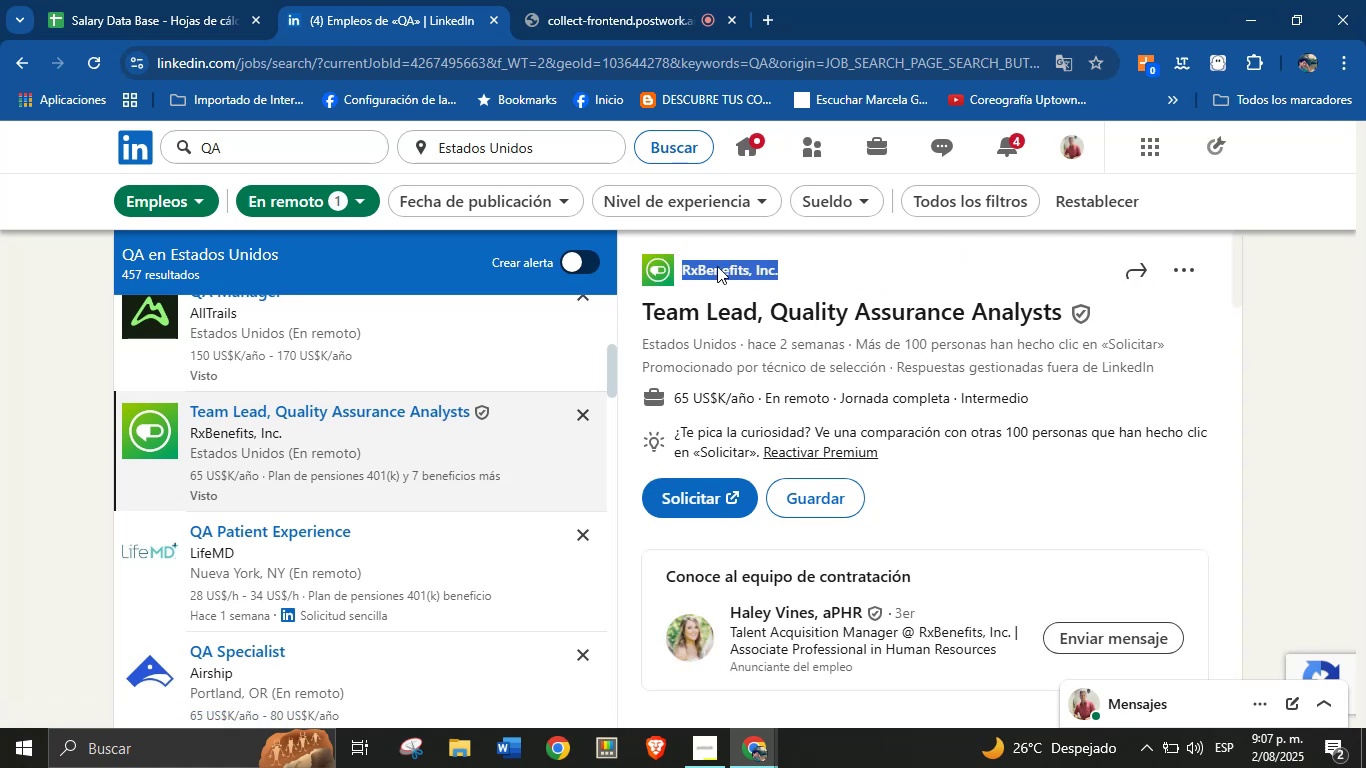 
left_click([794, 270])
 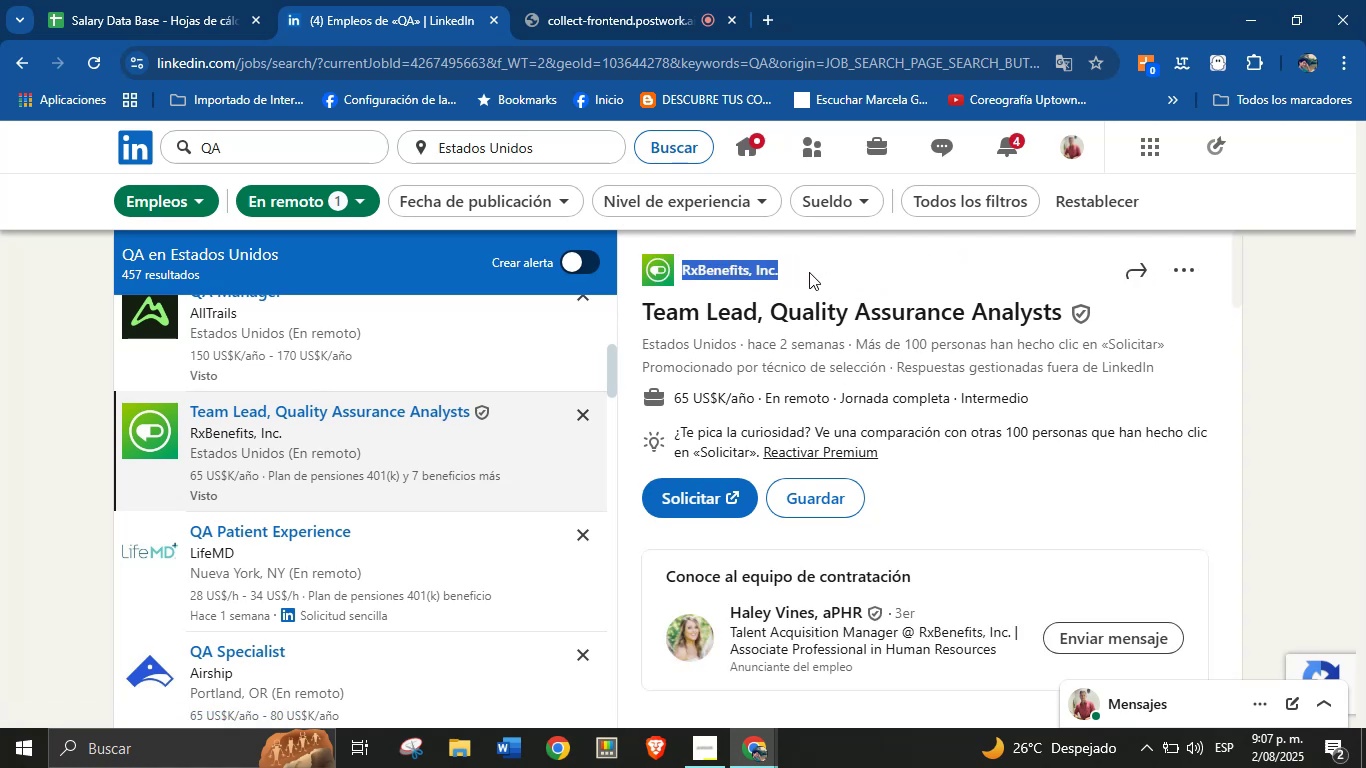 
left_click([819, 274])
 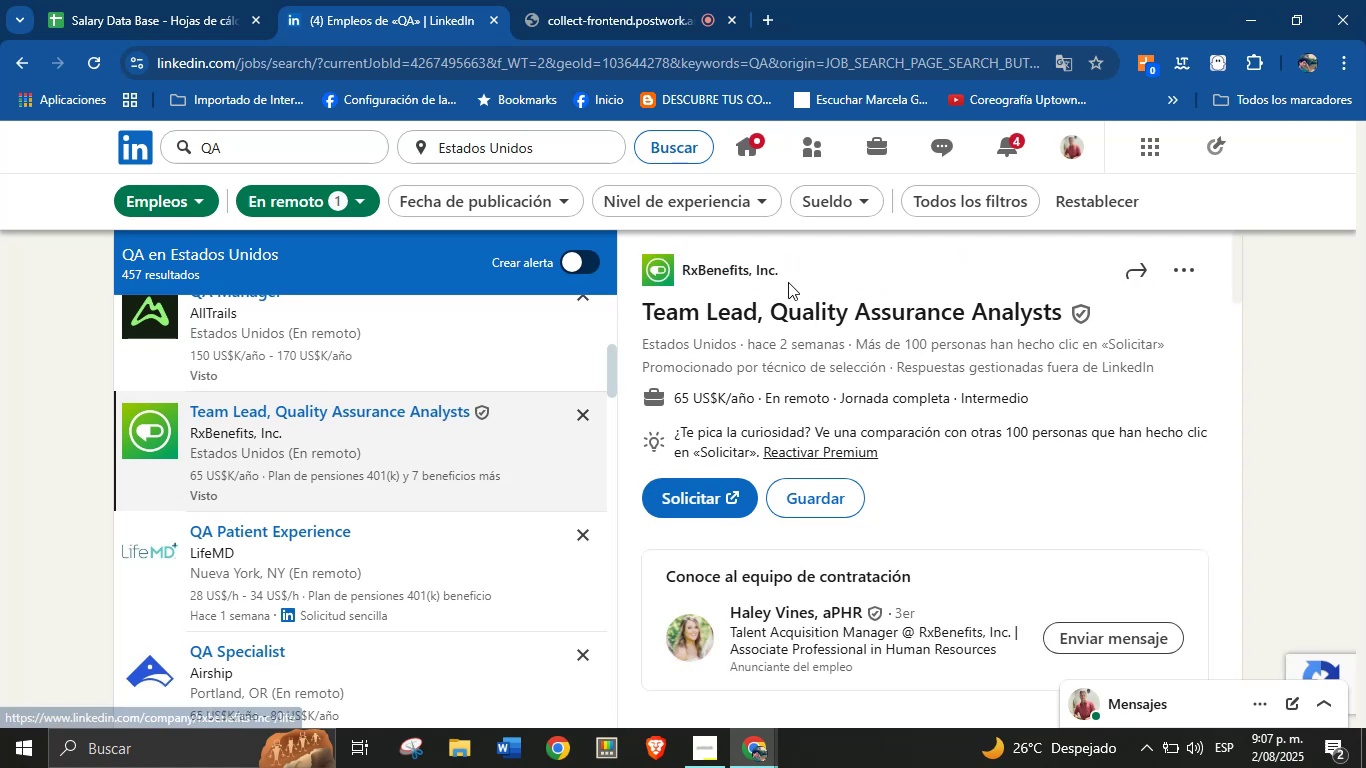 
left_click_drag(start_coordinate=[788, 279], to_coordinate=[685, 272])
 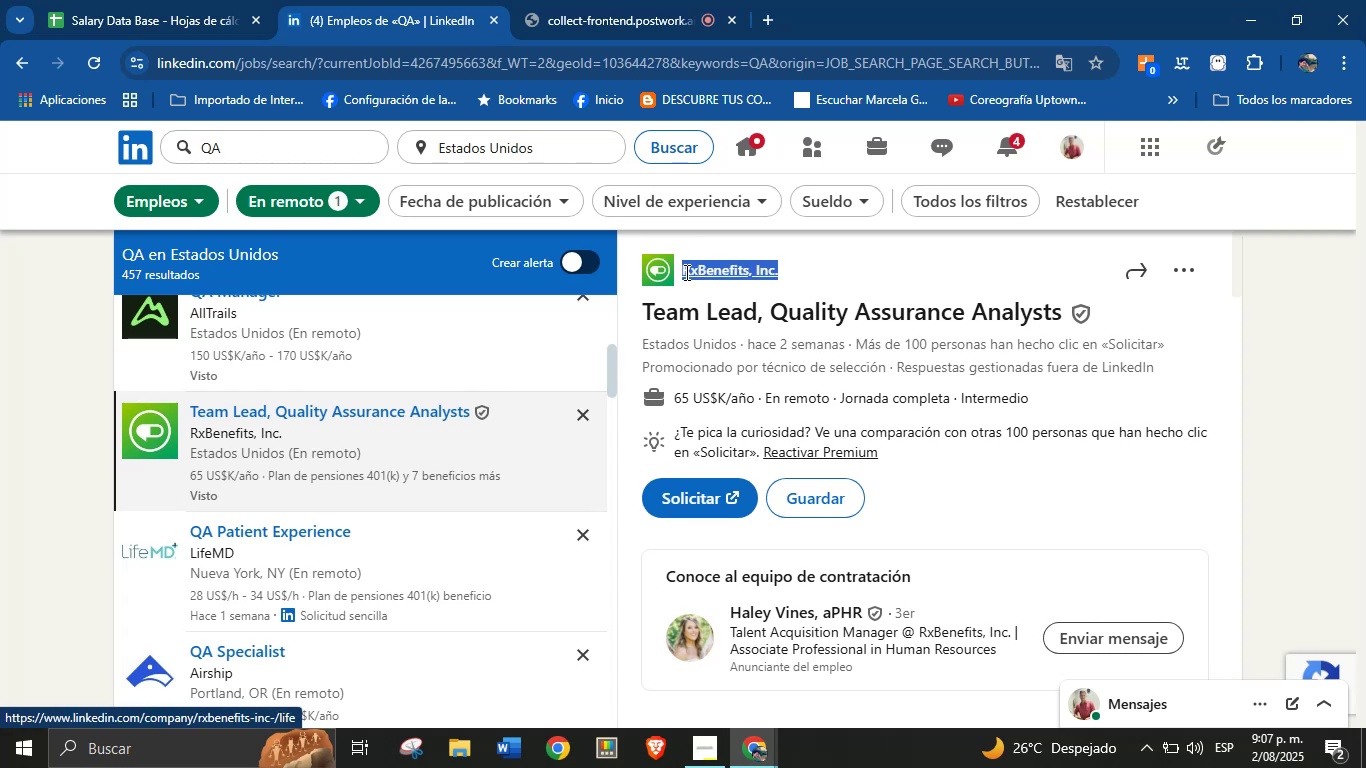 
key(Control+C)
 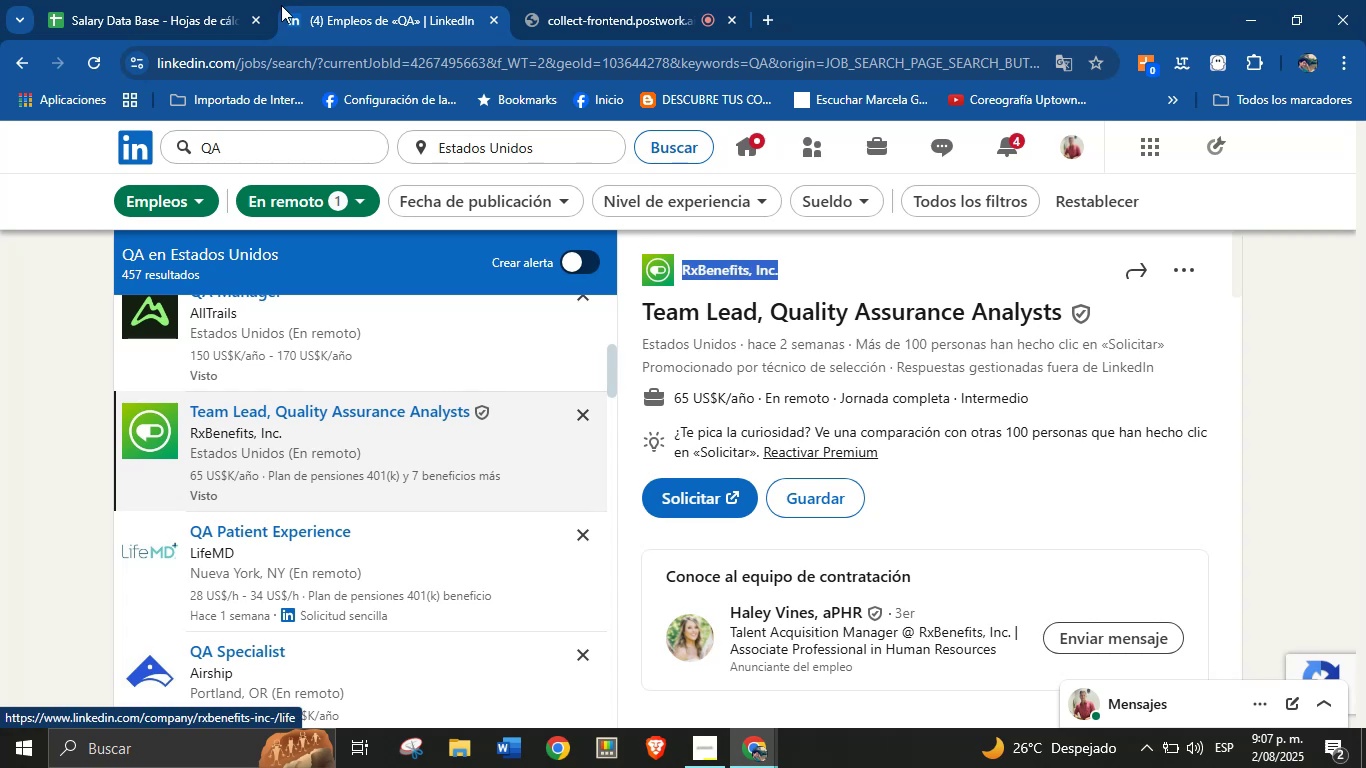 
left_click([173, 0])
 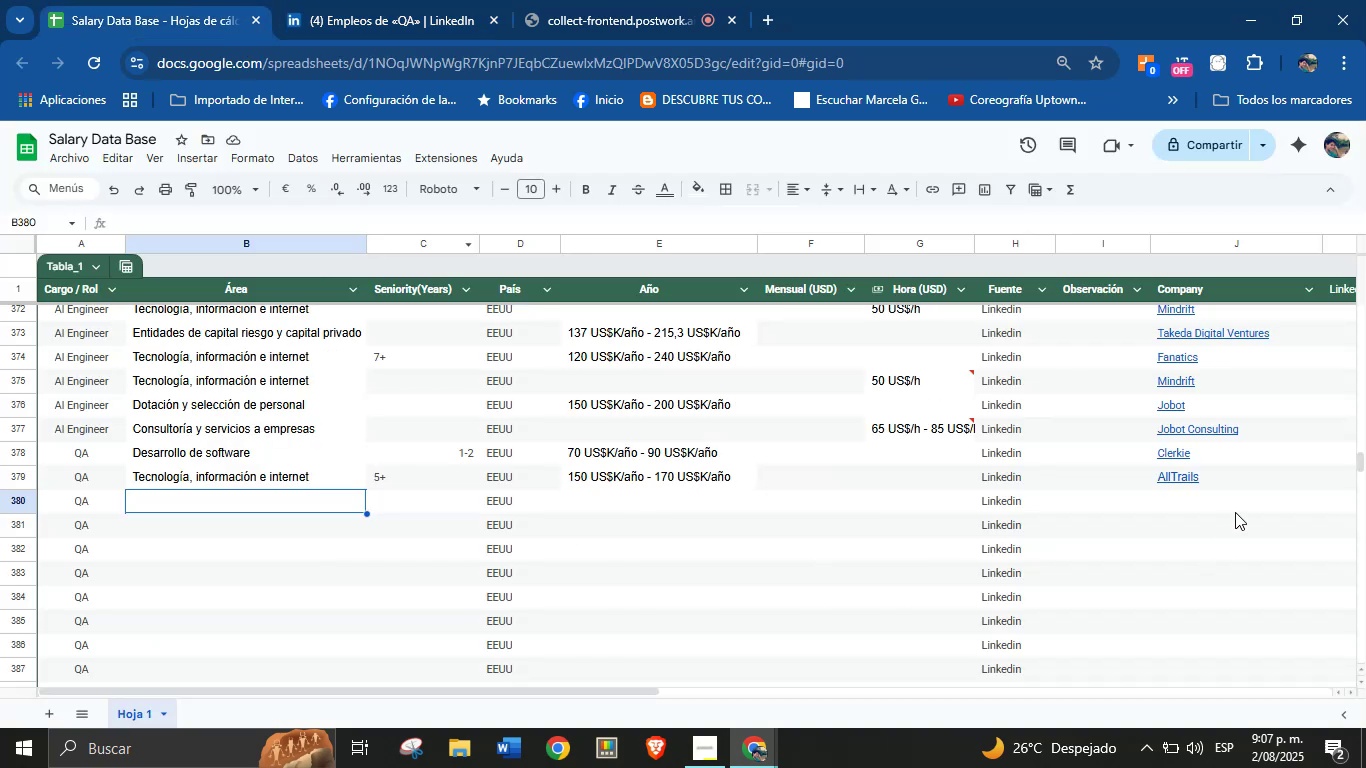 
left_click([1188, 496])
 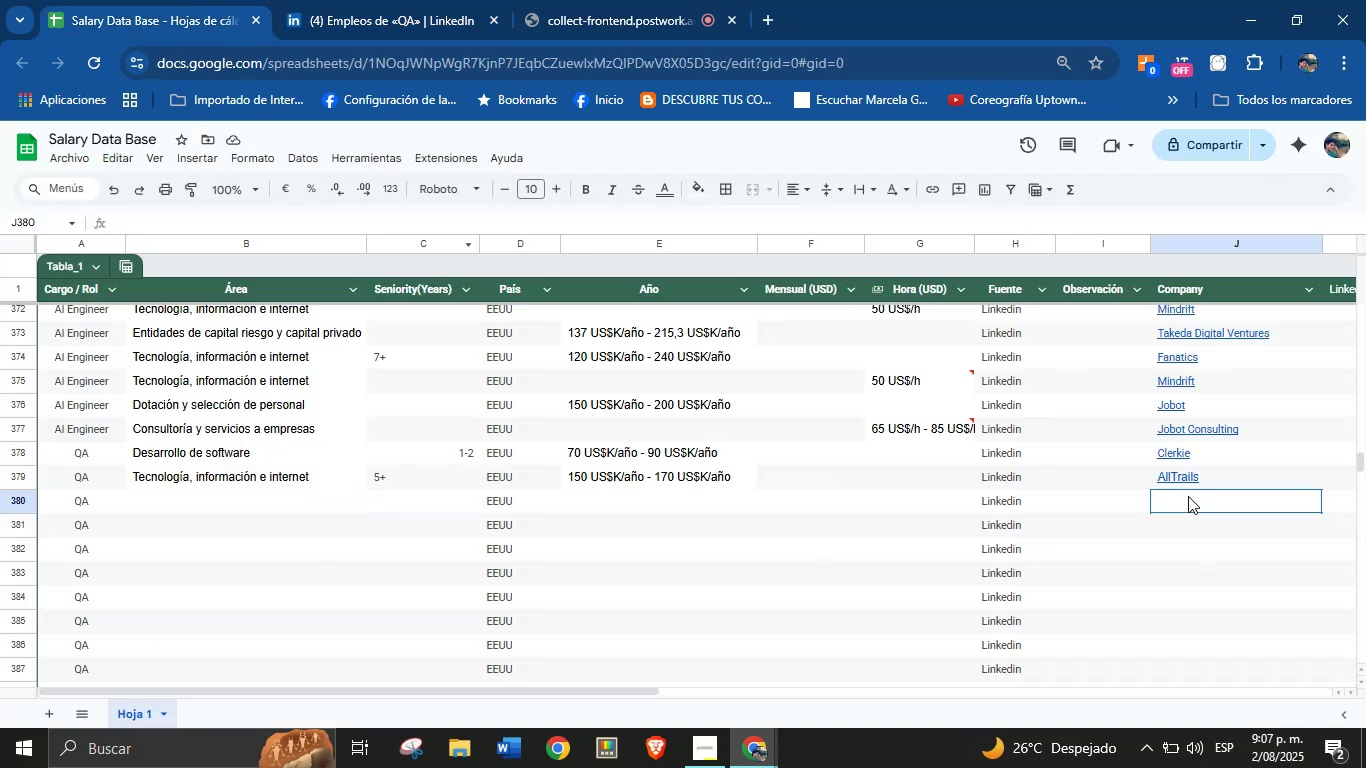 
key(Control+V)
 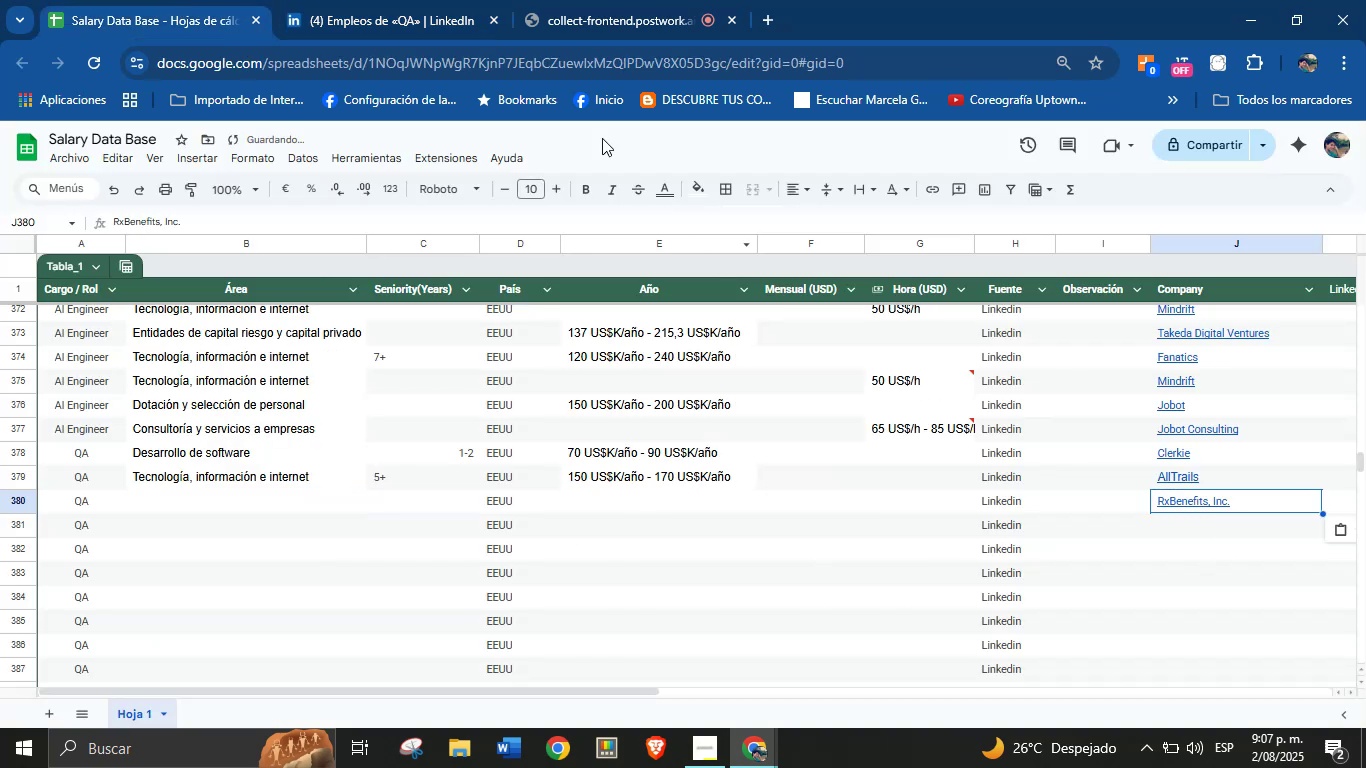 
left_click([418, 0])
 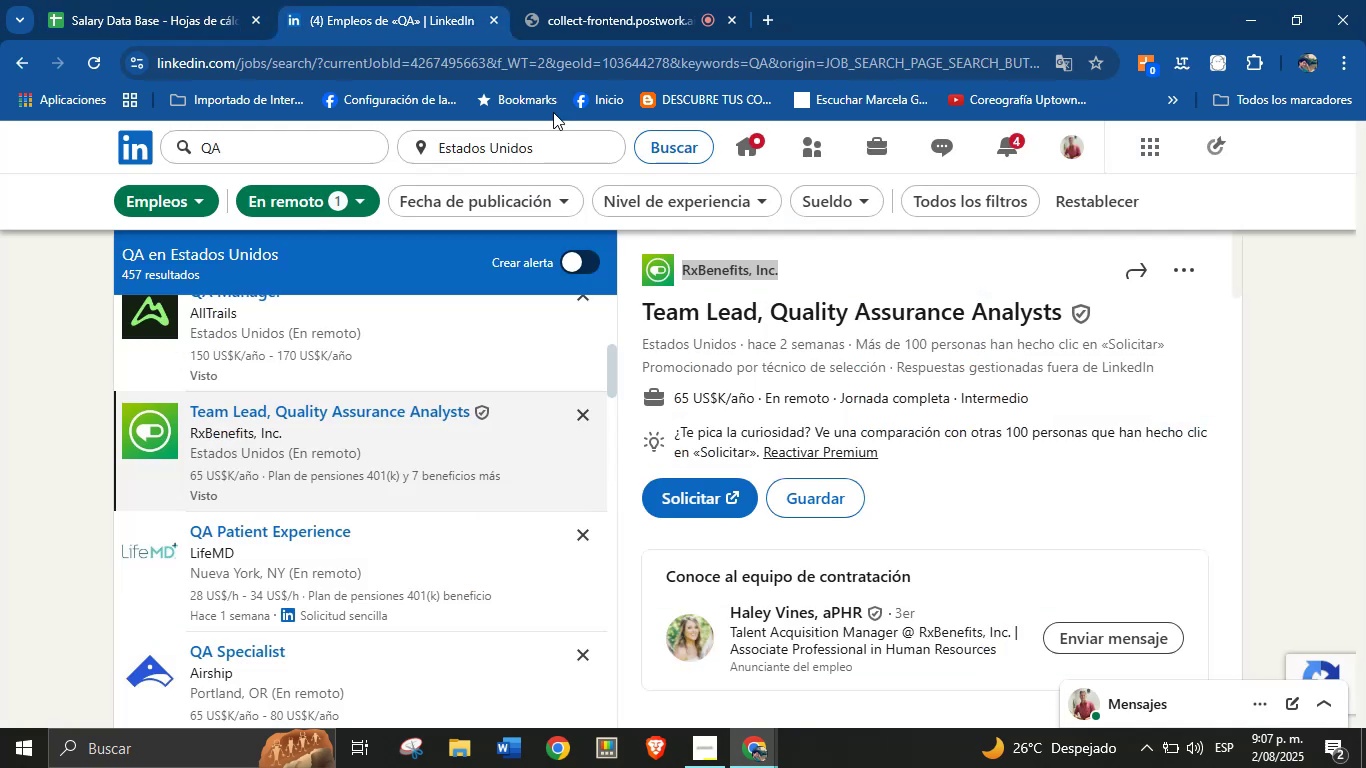 
scroll: coordinate [860, 478], scroll_direction: down, amount: 29.0
 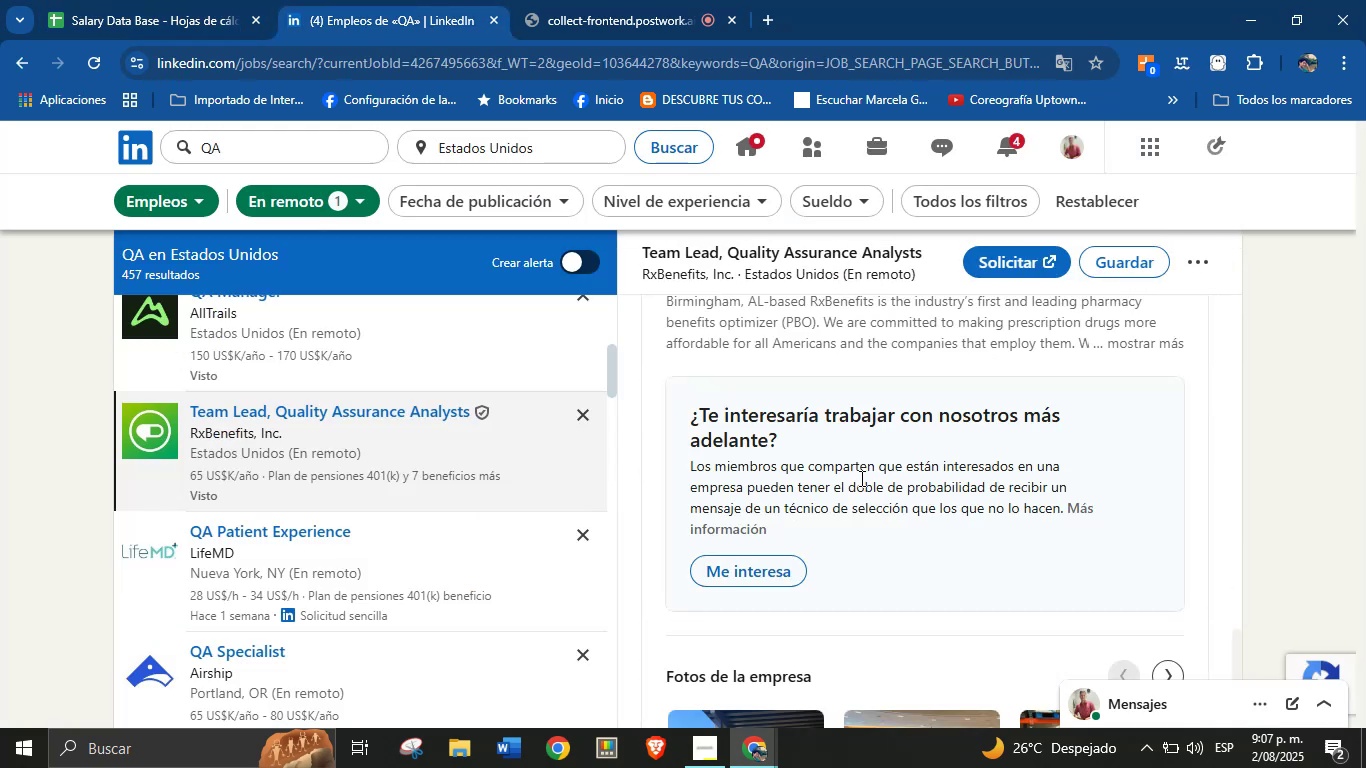 
scroll: coordinate [841, 471], scroll_direction: up, amount: 3.0
 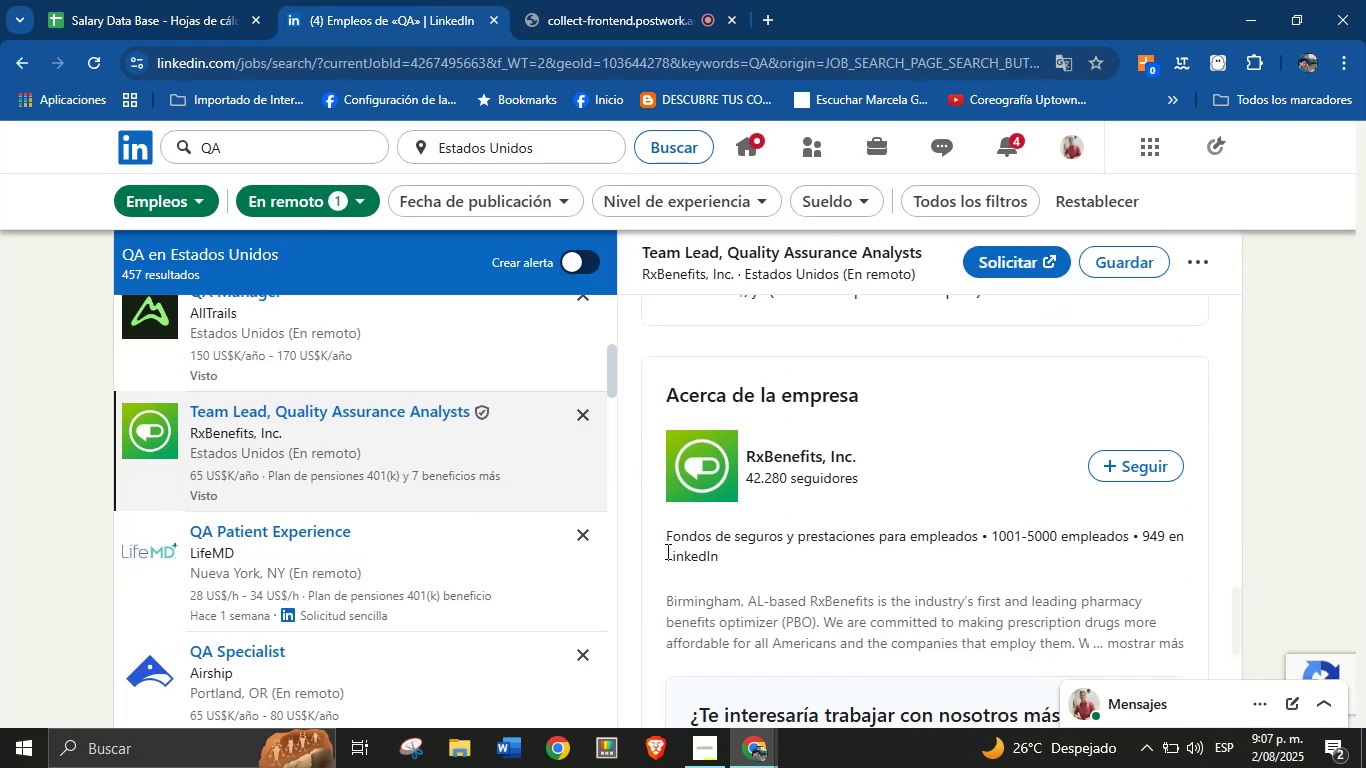 
left_click_drag(start_coordinate=[667, 544], to_coordinate=[982, 541])
 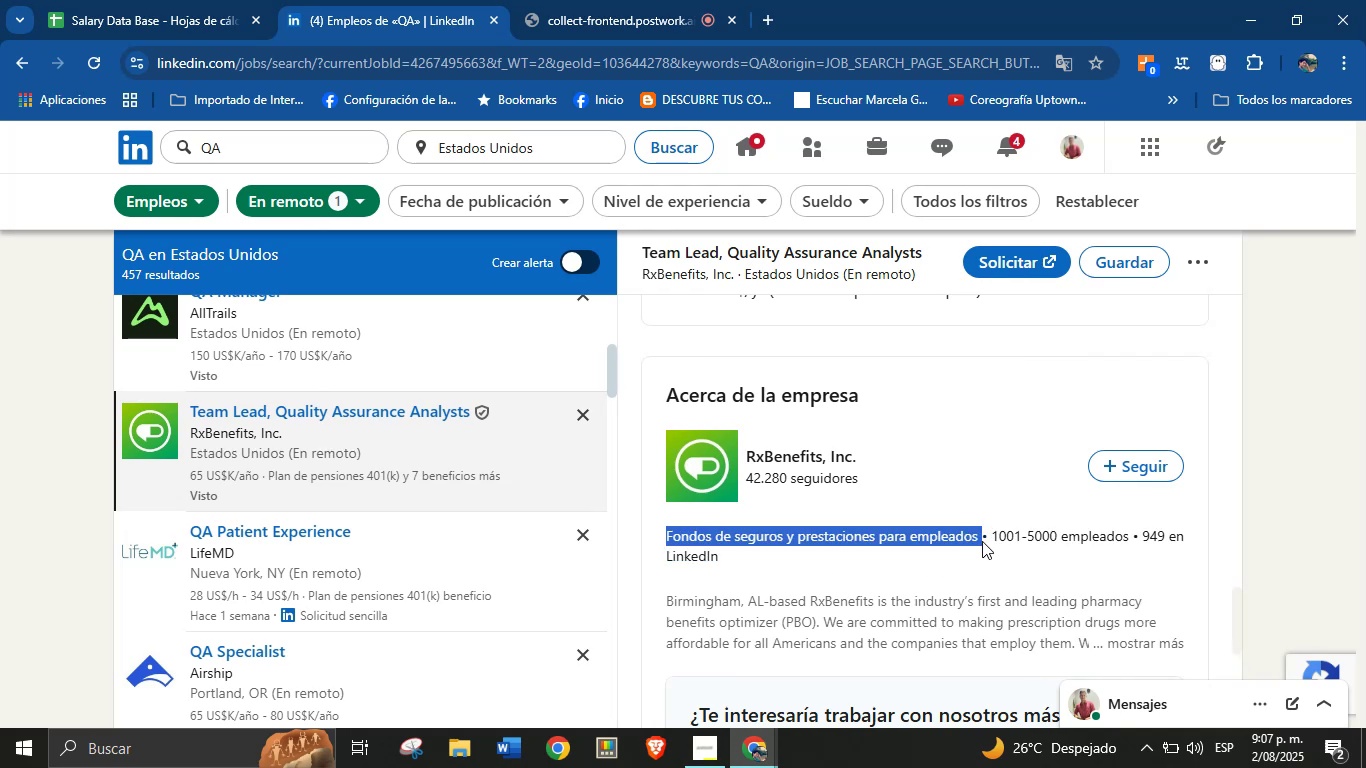 
key(Control+C)
 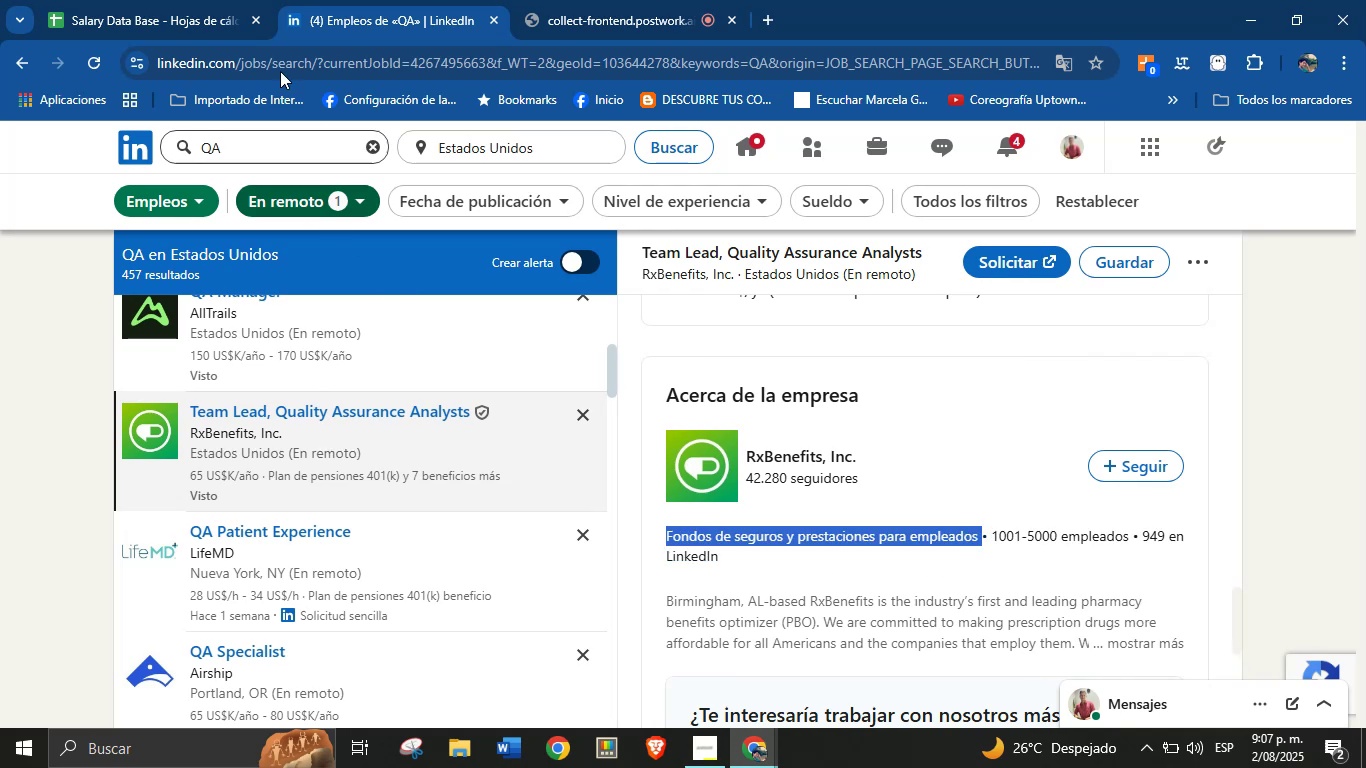 
left_click([200, 0])
 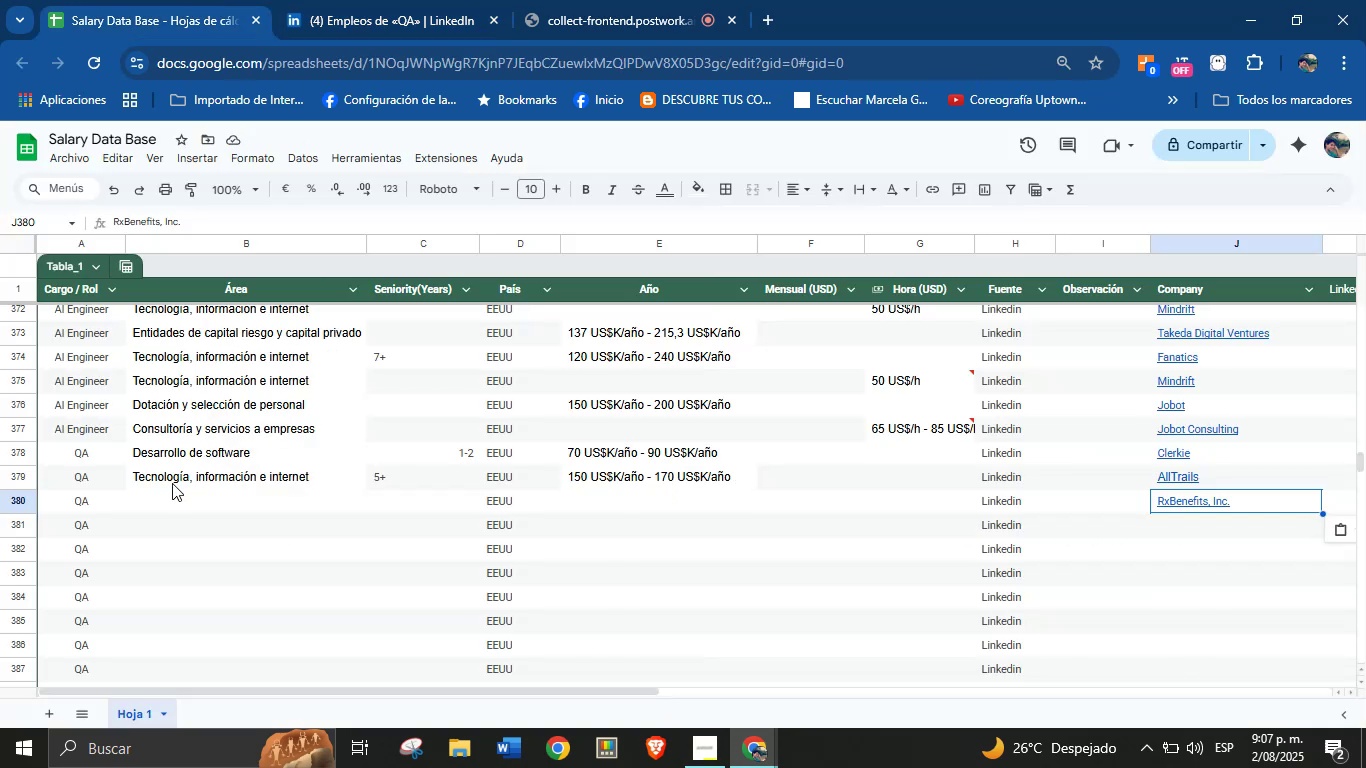 
left_click([166, 500])
 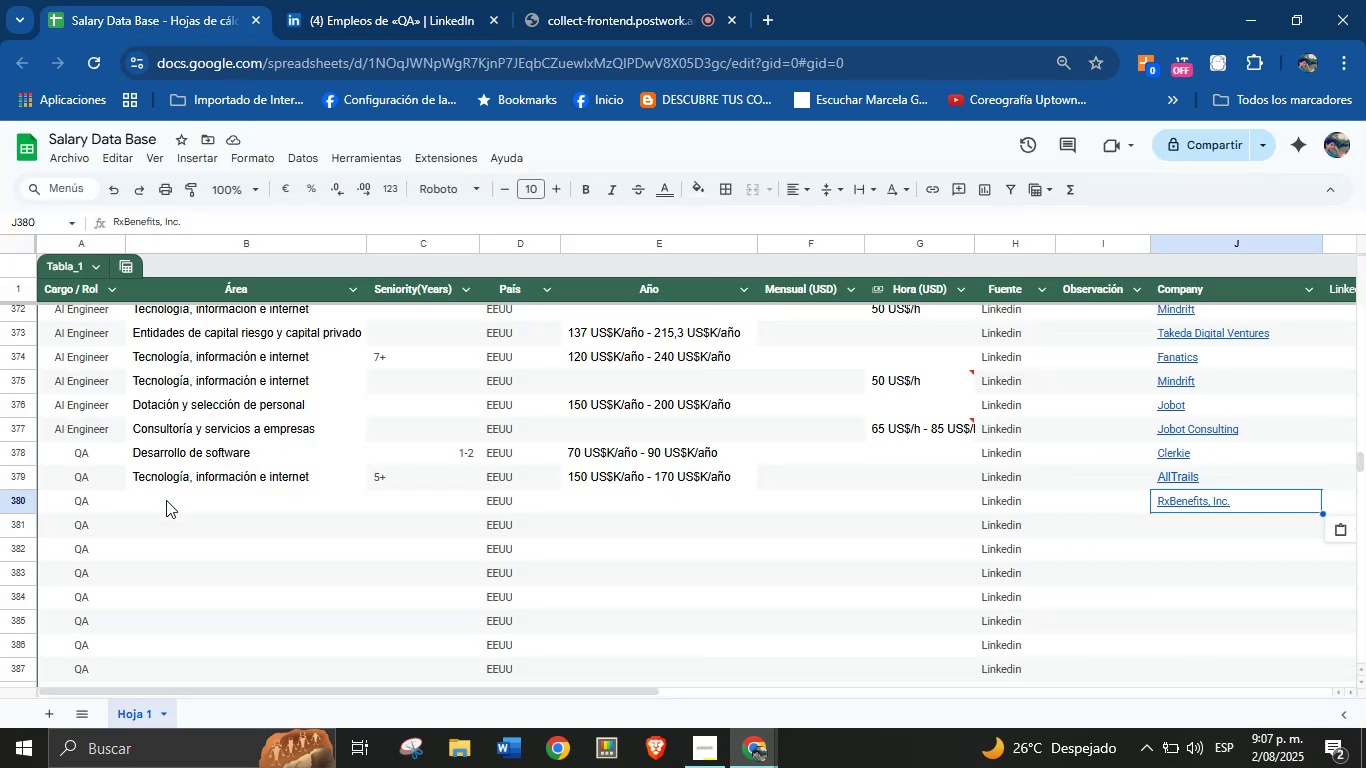 
key(Control+V)
 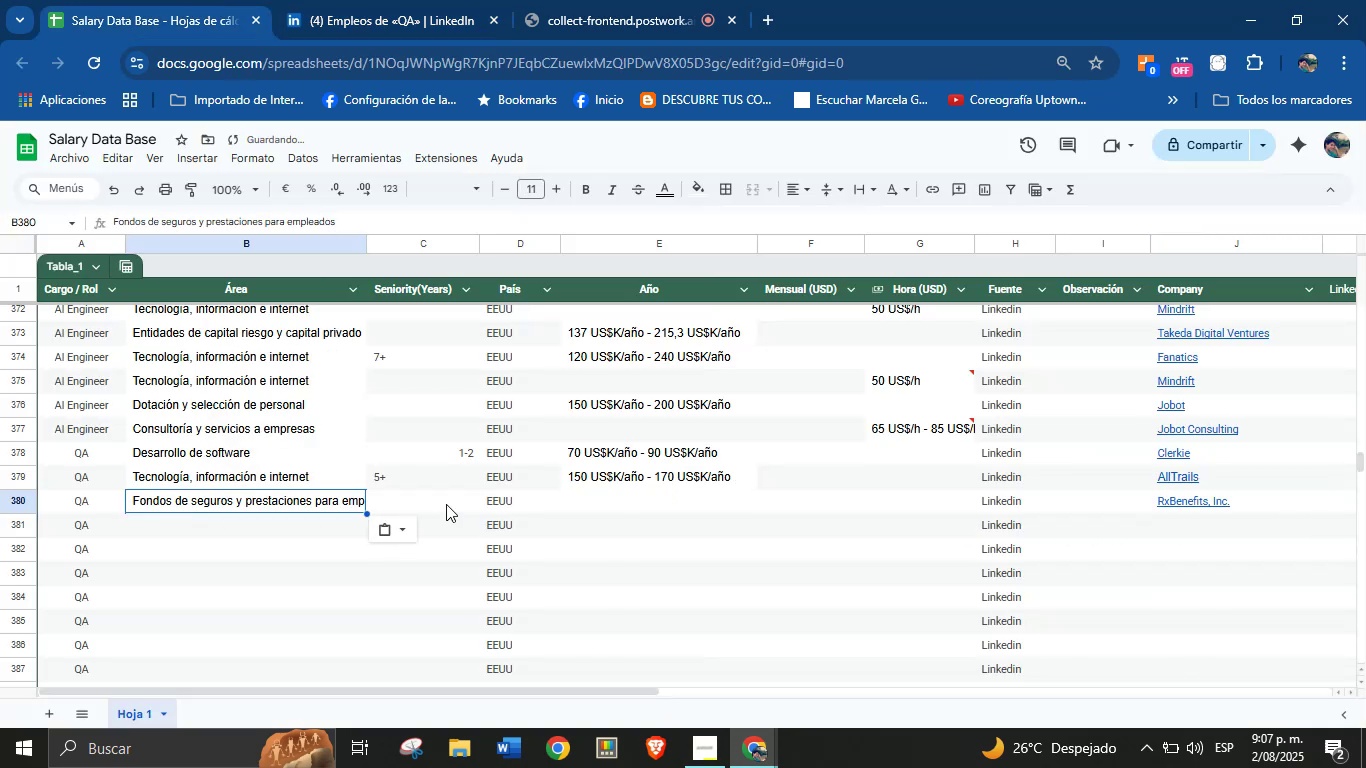 
left_click([409, 0])
 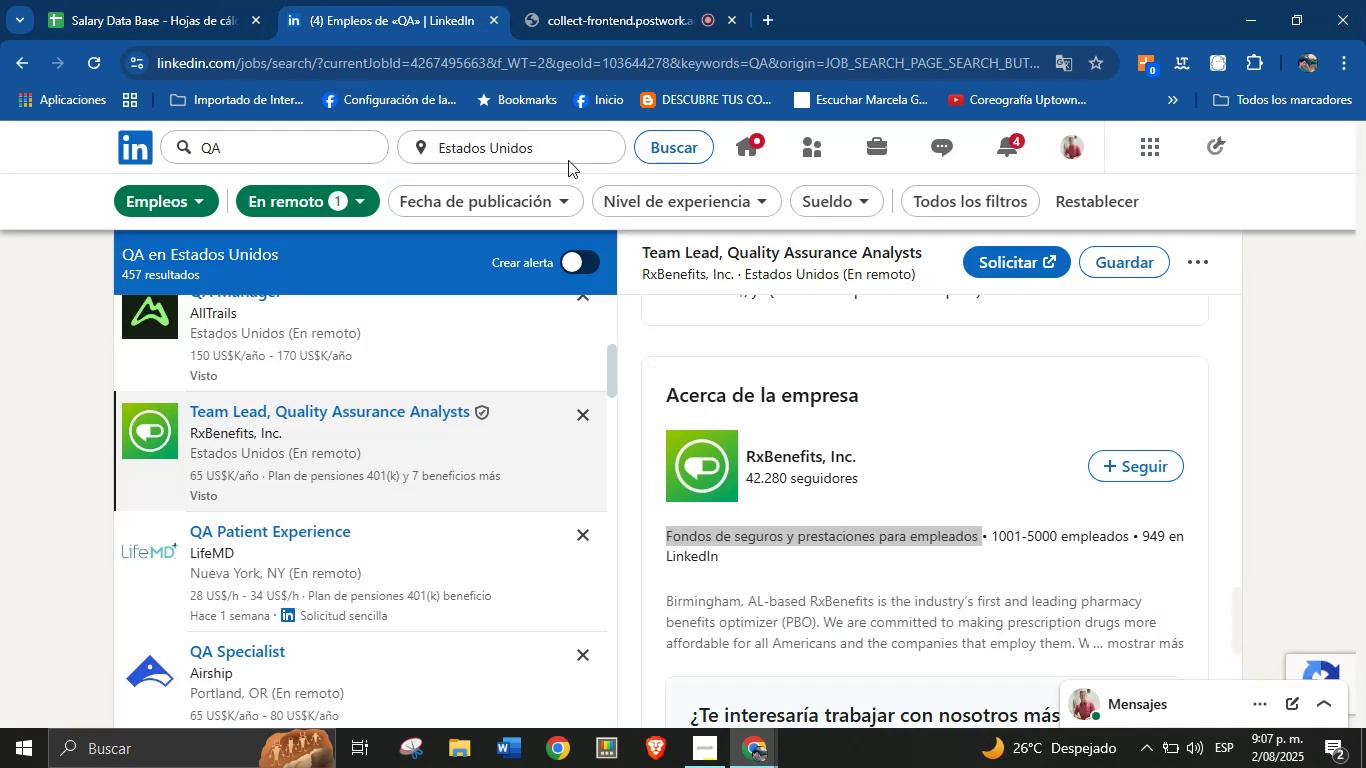 
scroll: coordinate [859, 533], scroll_direction: up, amount: 22.0
 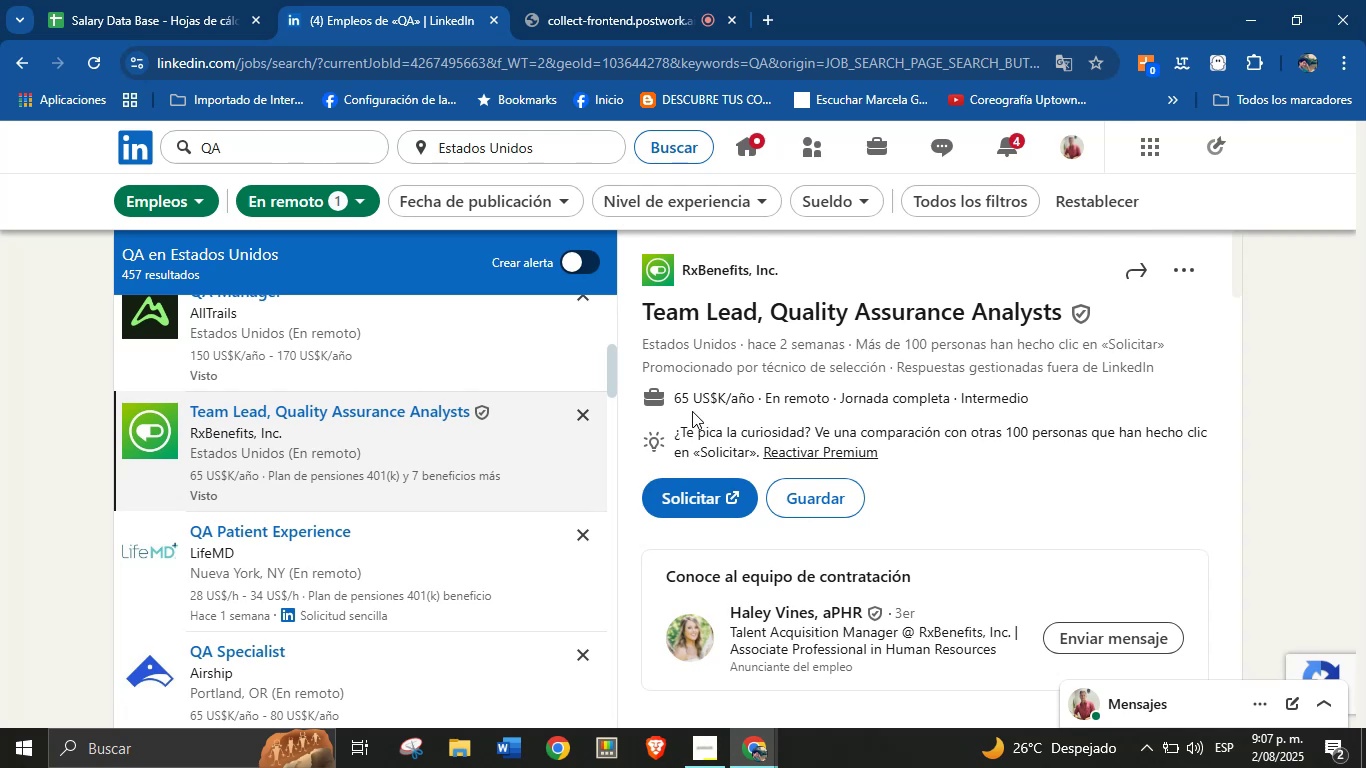 
left_click_drag(start_coordinate=[666, 395], to_coordinate=[759, 403])
 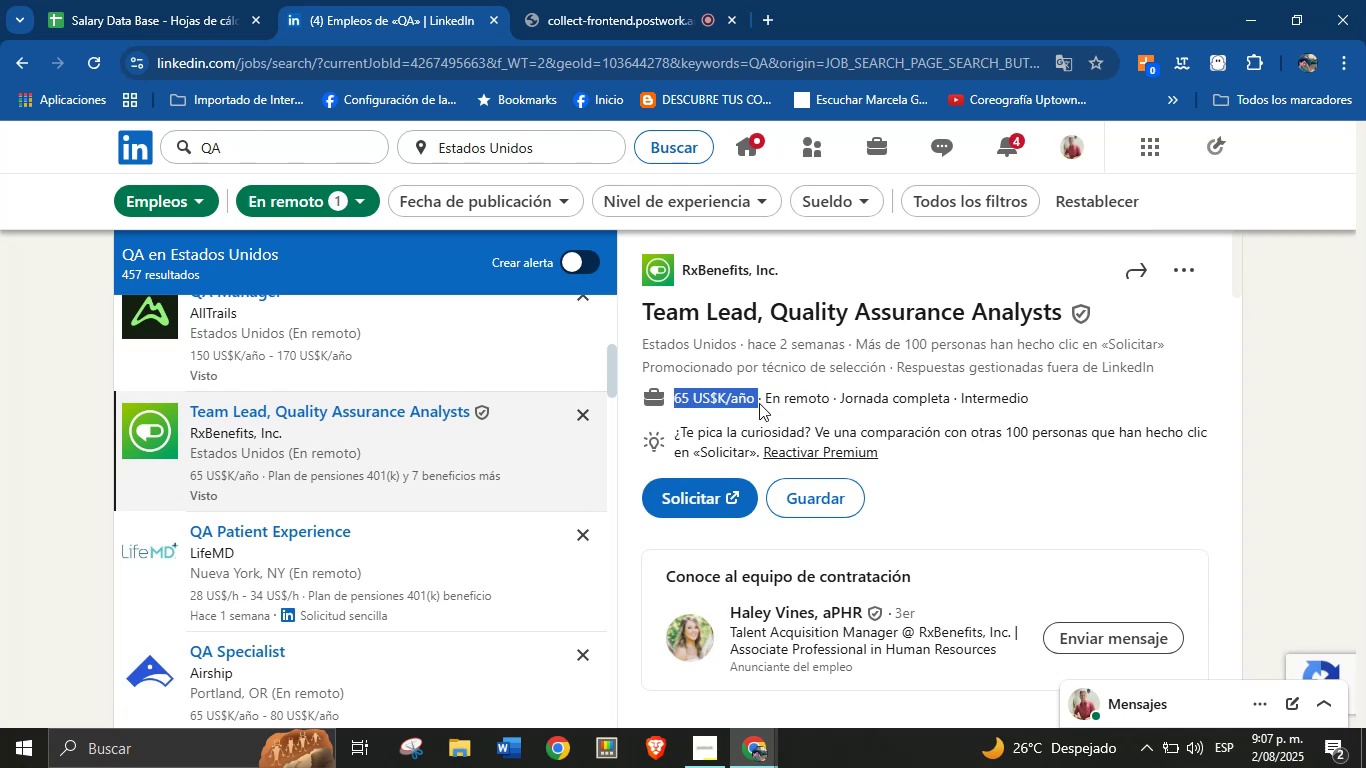 
key(Control+C)
 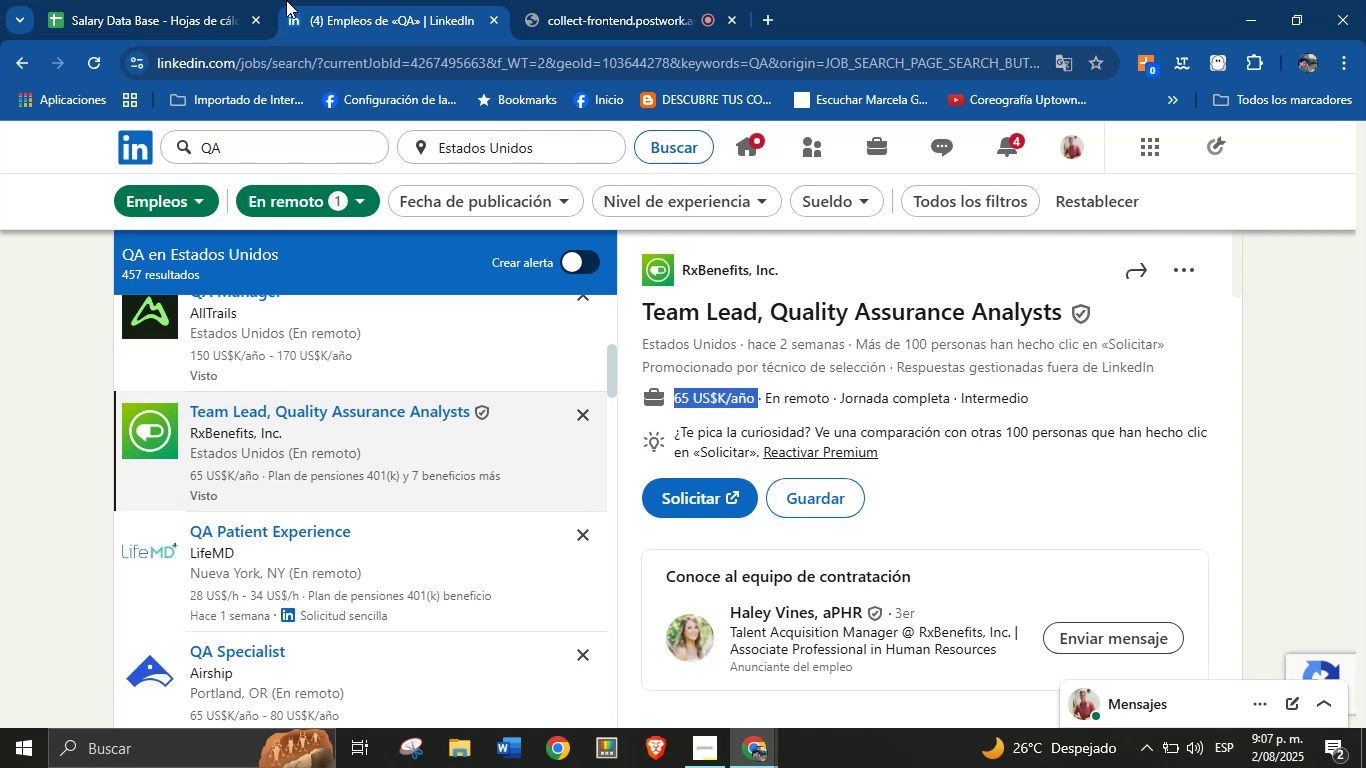 
left_click([192, 0])
 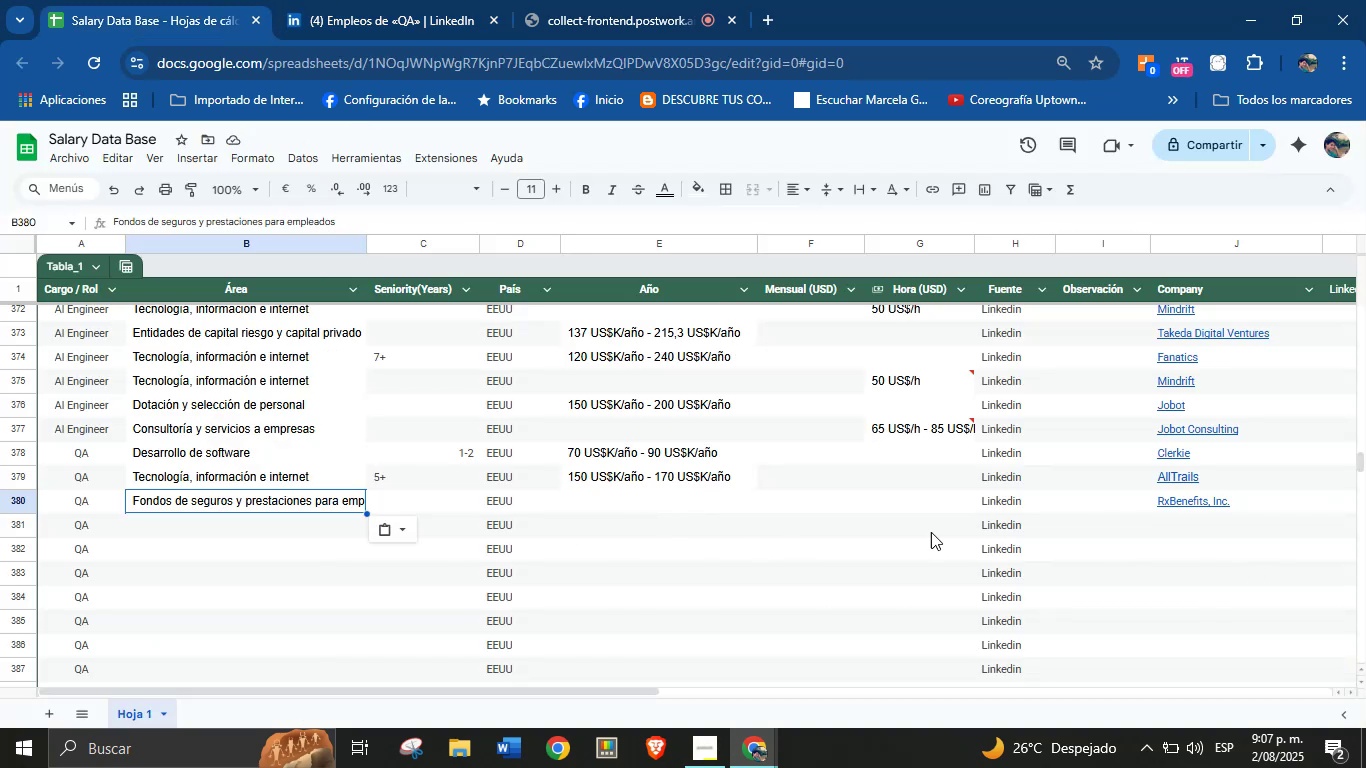 
left_click([604, 513])
 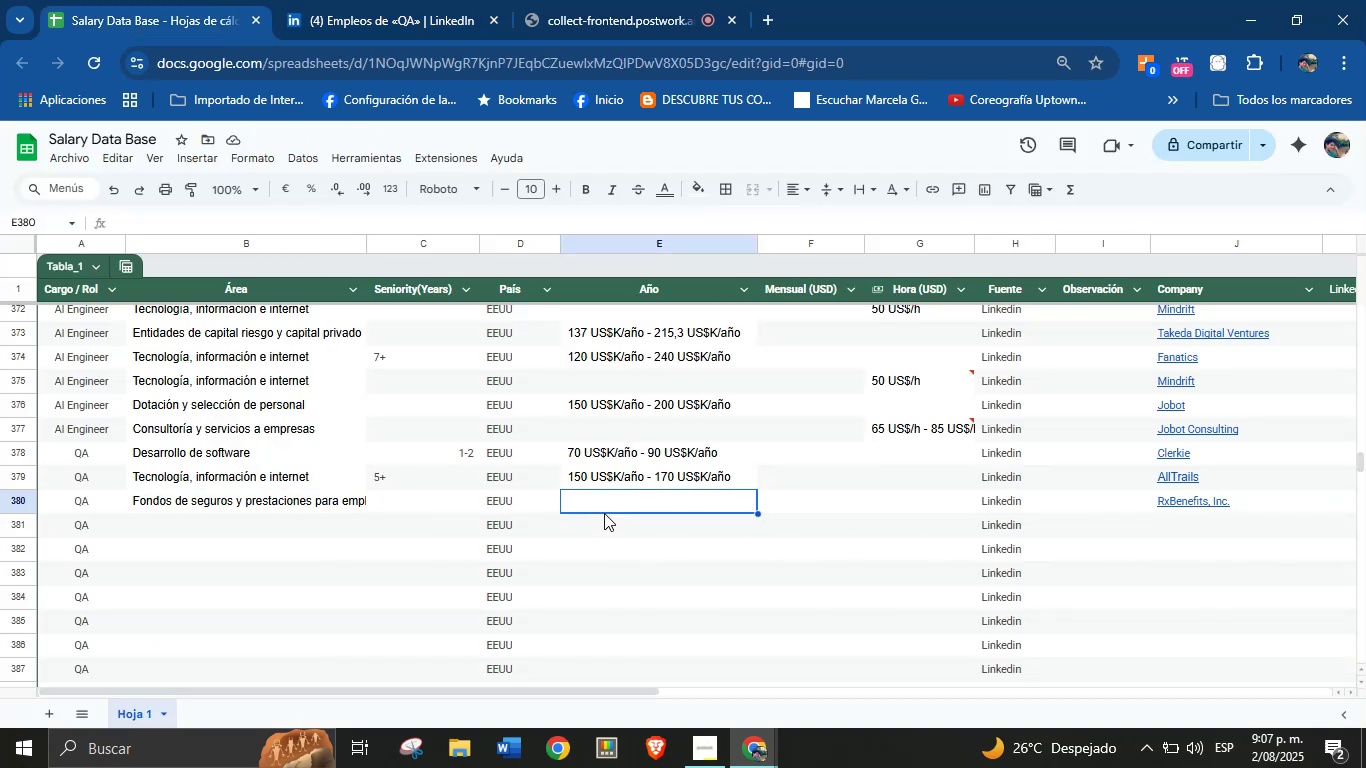 
key(Control+V)
 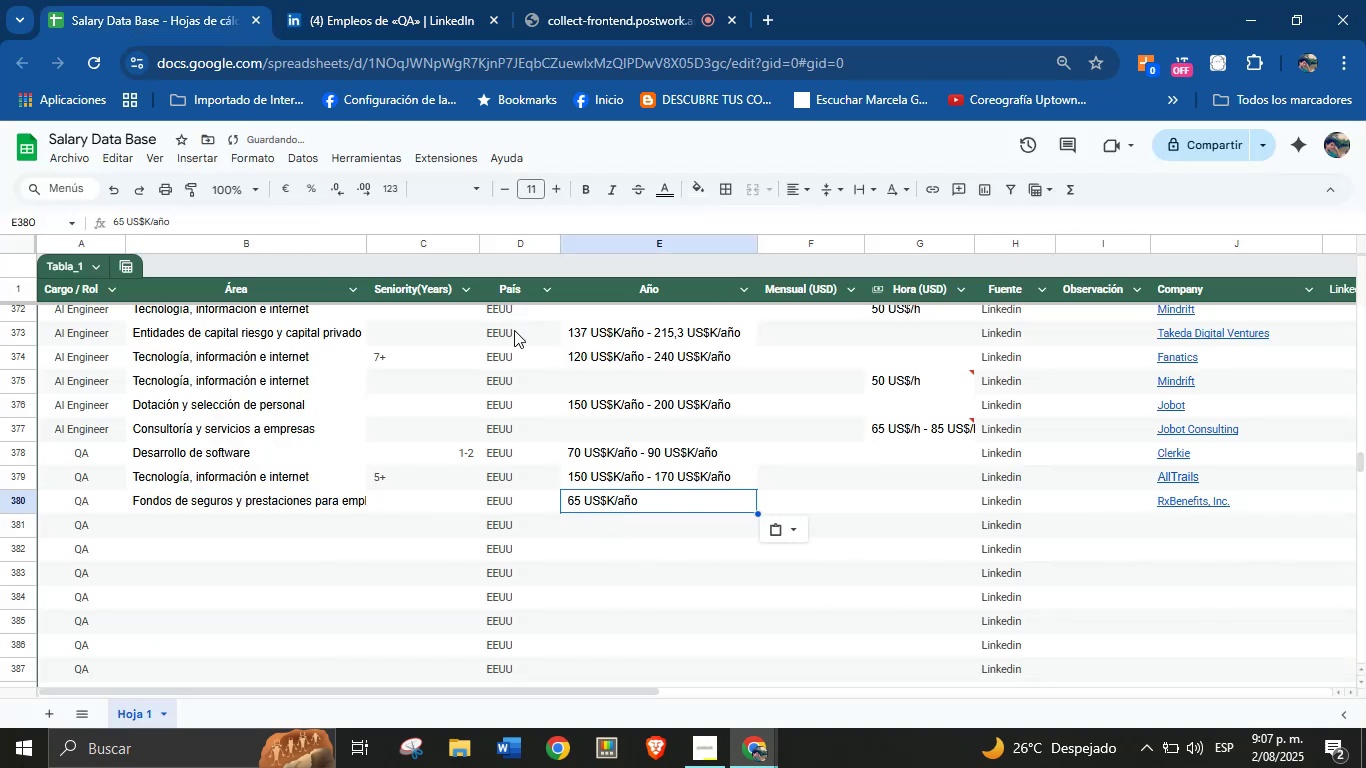 
left_click([402, 0])
 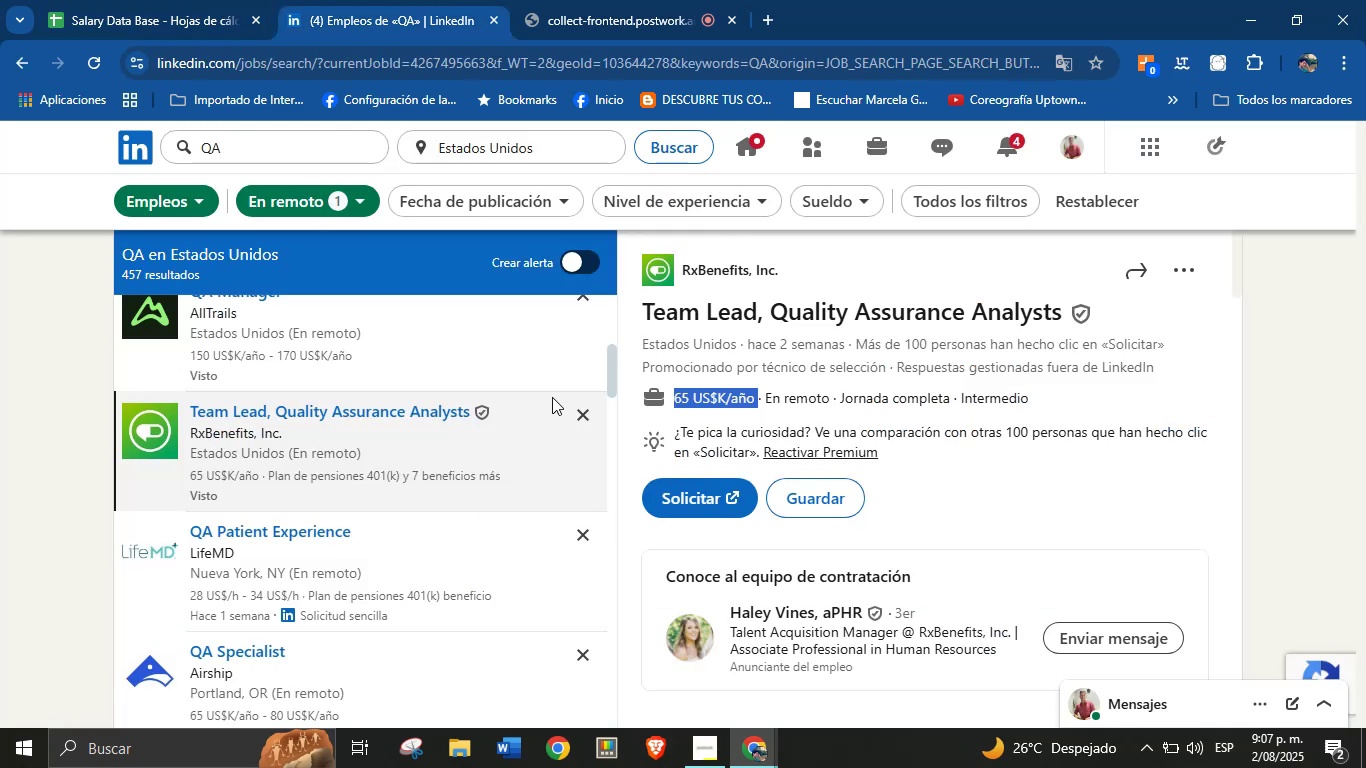 
scroll: coordinate [325, 369], scroll_direction: down, amount: 1.0
 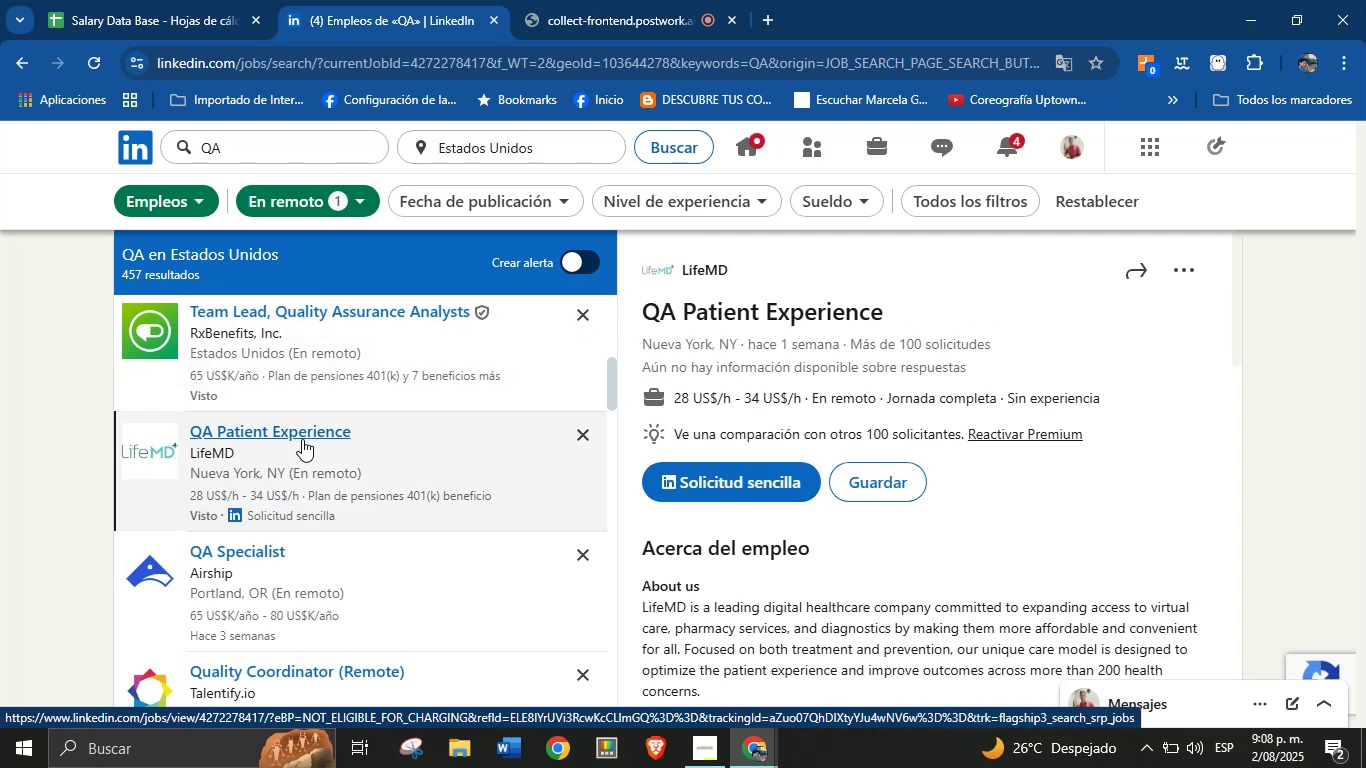 
wait(5.92)
 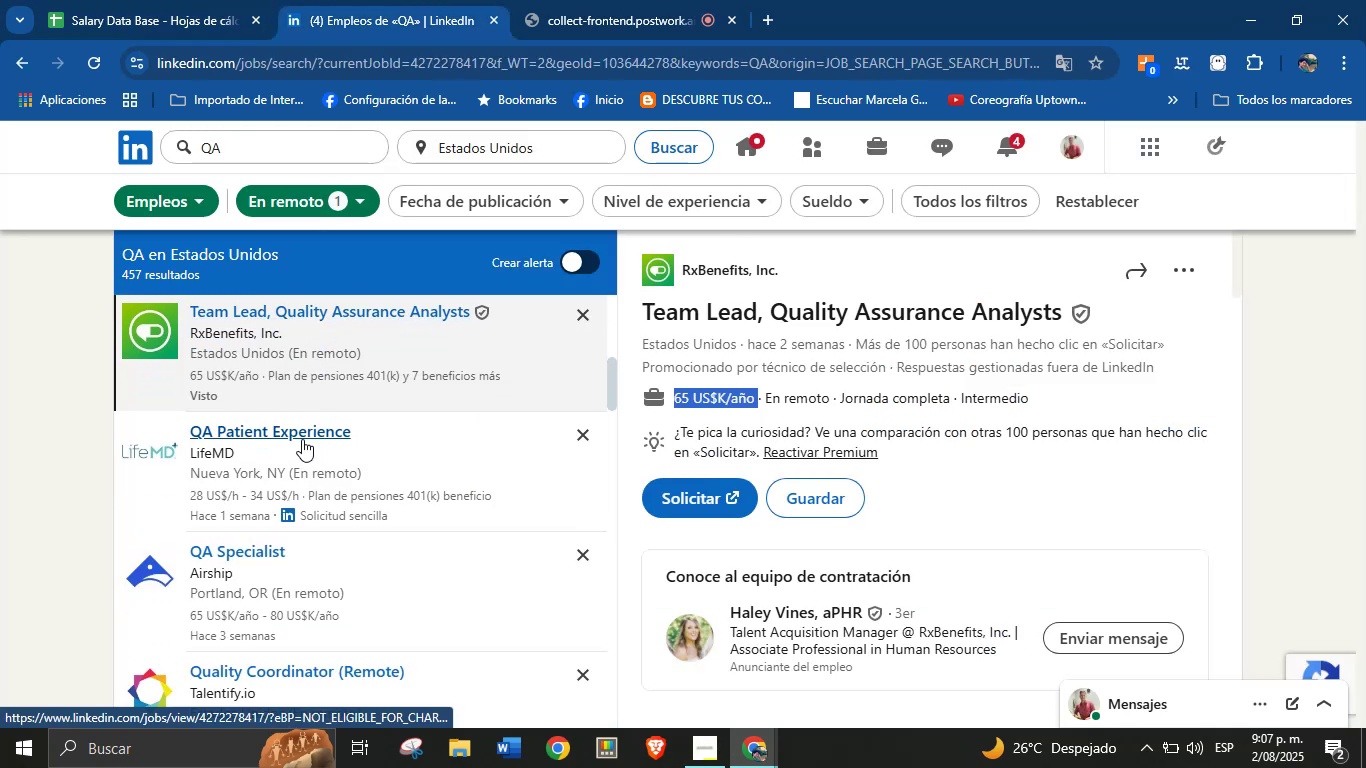 
left_click_drag(start_coordinate=[739, 262], to_coordinate=[684, 265])
 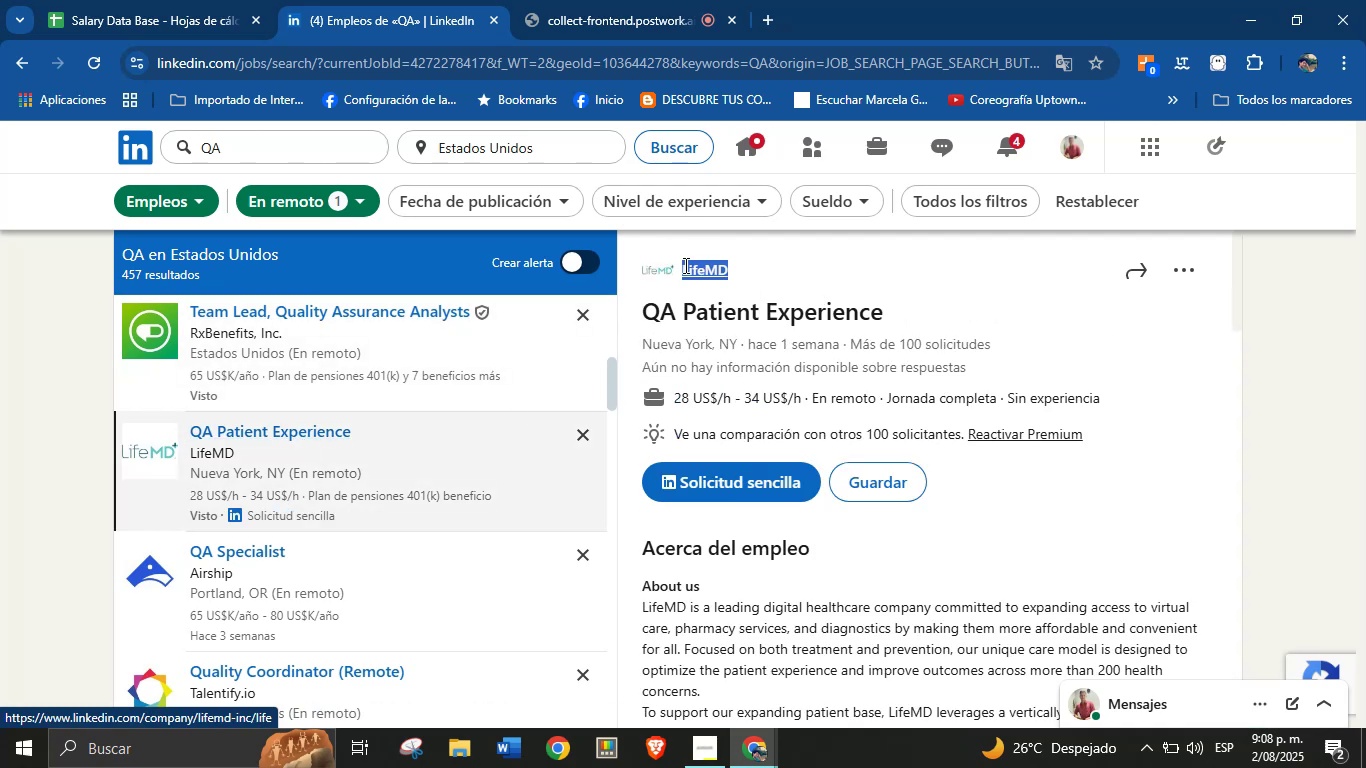 
key(Control+C)
 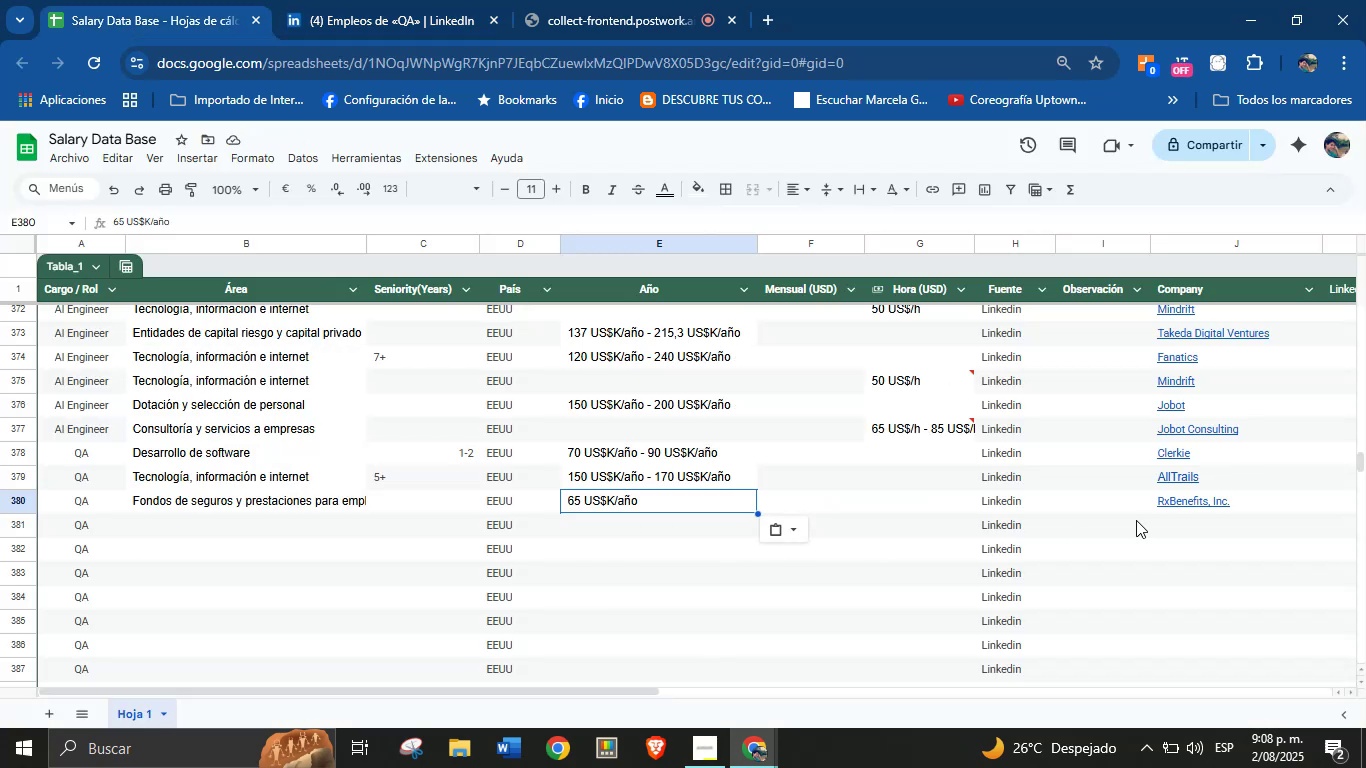 
left_click([1195, 538])
 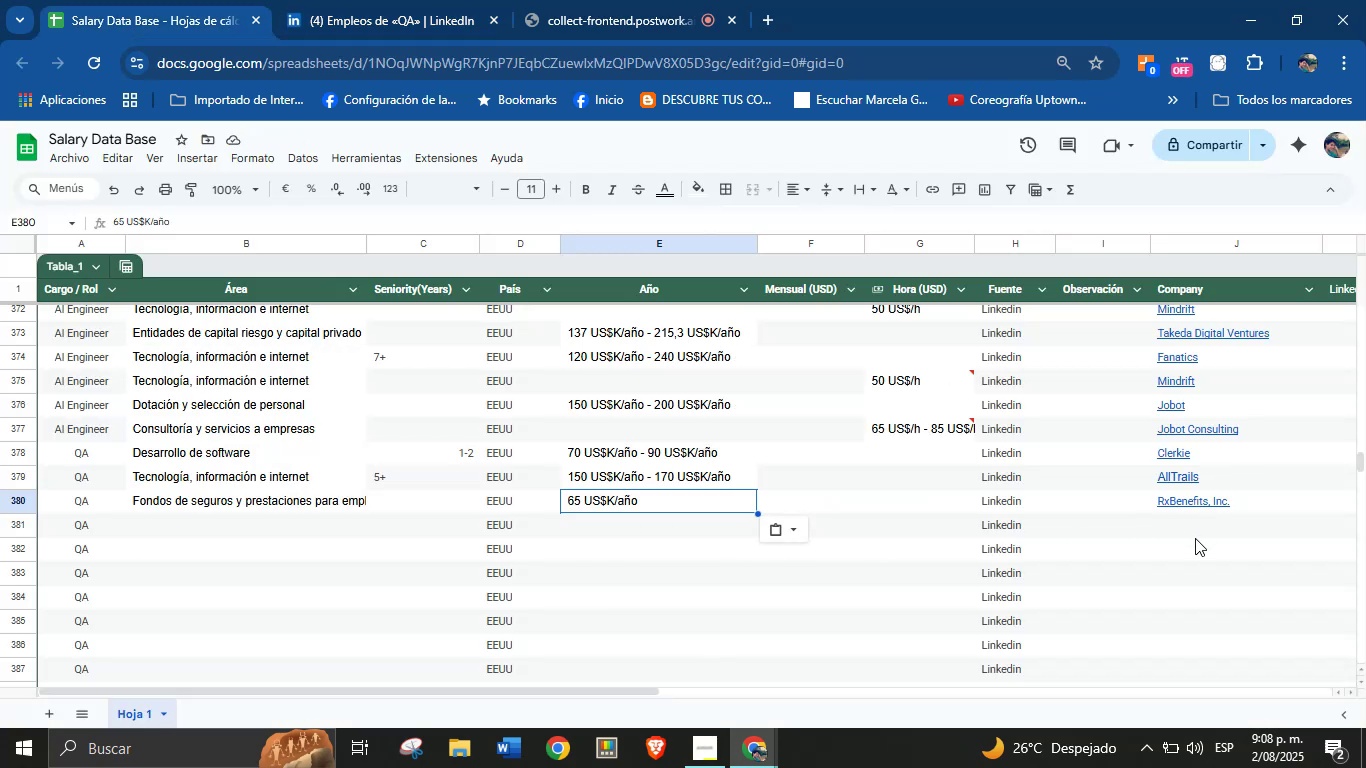 
key(Control+V)
 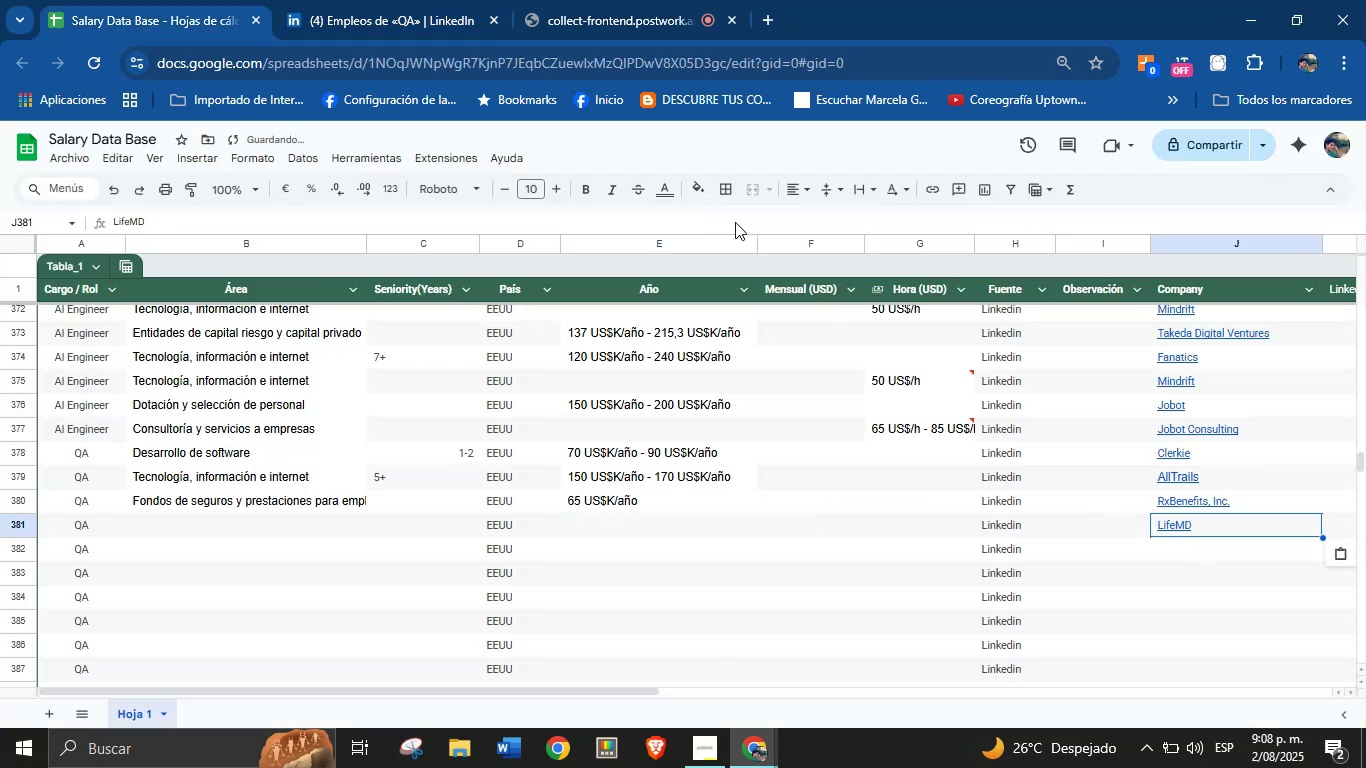 
left_click_drag(start_coordinate=[463, 0], to_coordinate=[454, 0])
 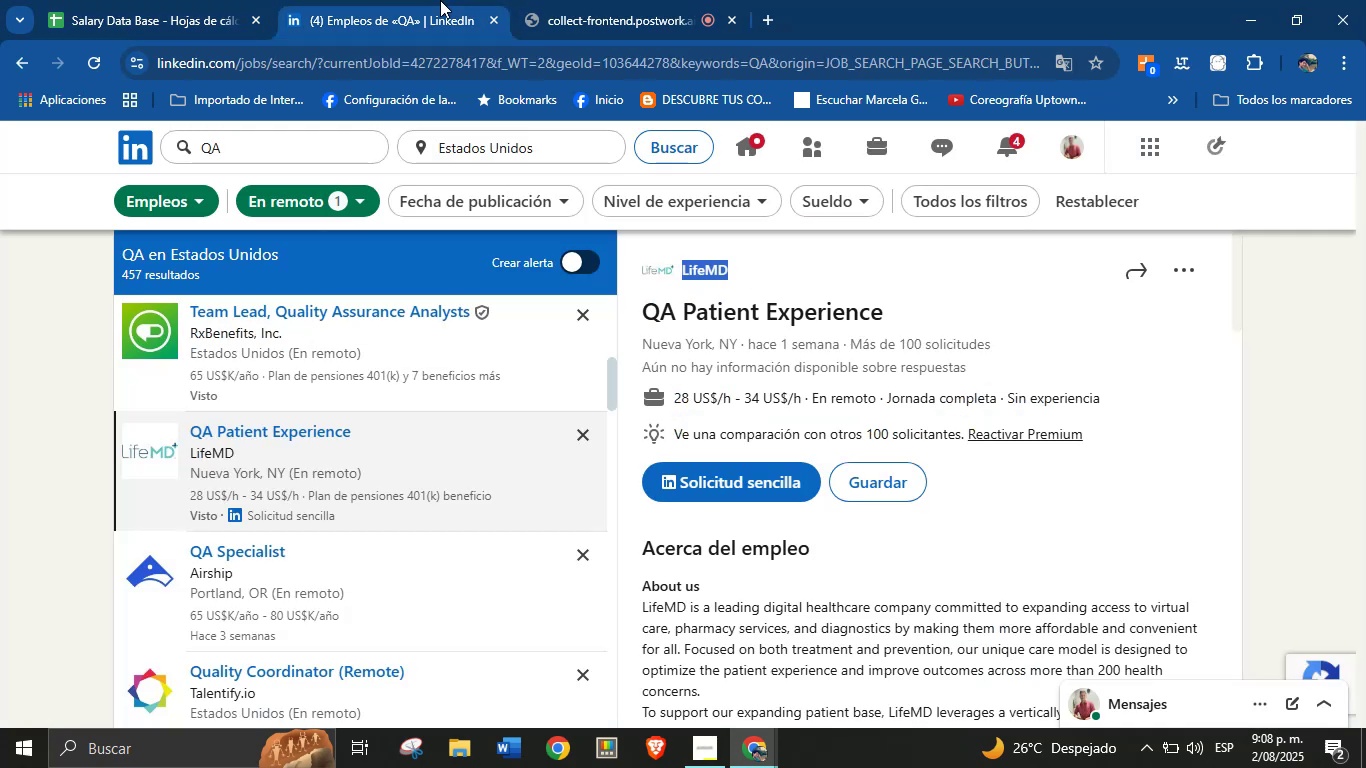 
scroll: coordinate [842, 501], scroll_direction: down, amount: 26.0
 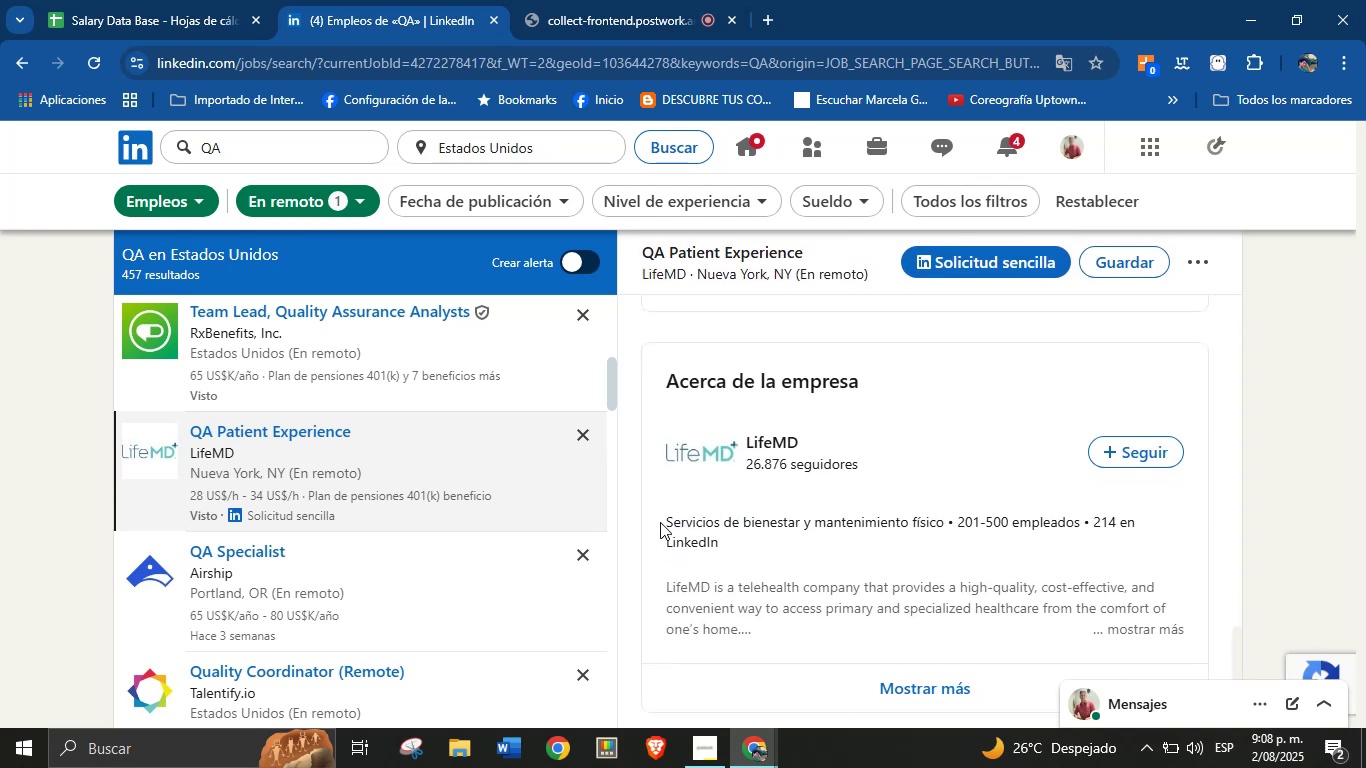 
left_click_drag(start_coordinate=[660, 522], to_coordinate=[959, 526])
 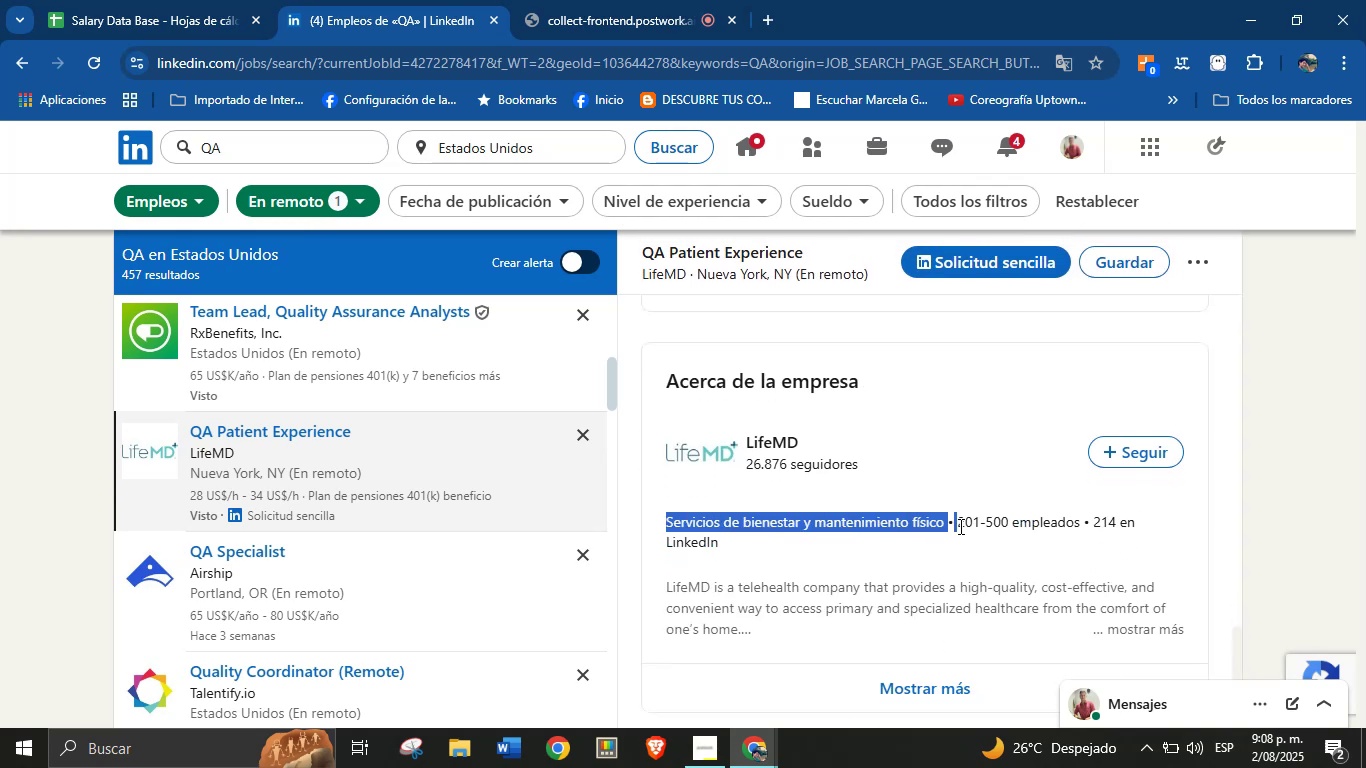 
key(Control+C)
 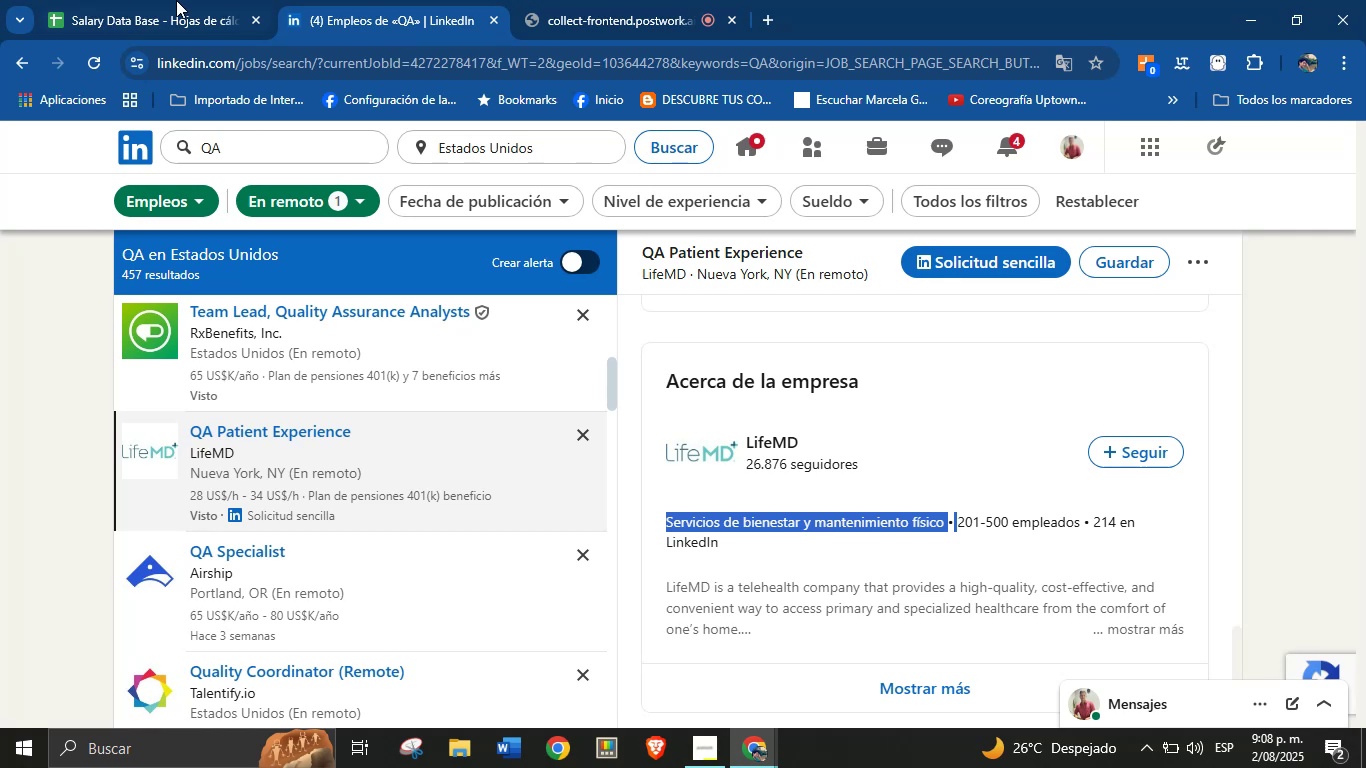 
left_click([156, 0])
 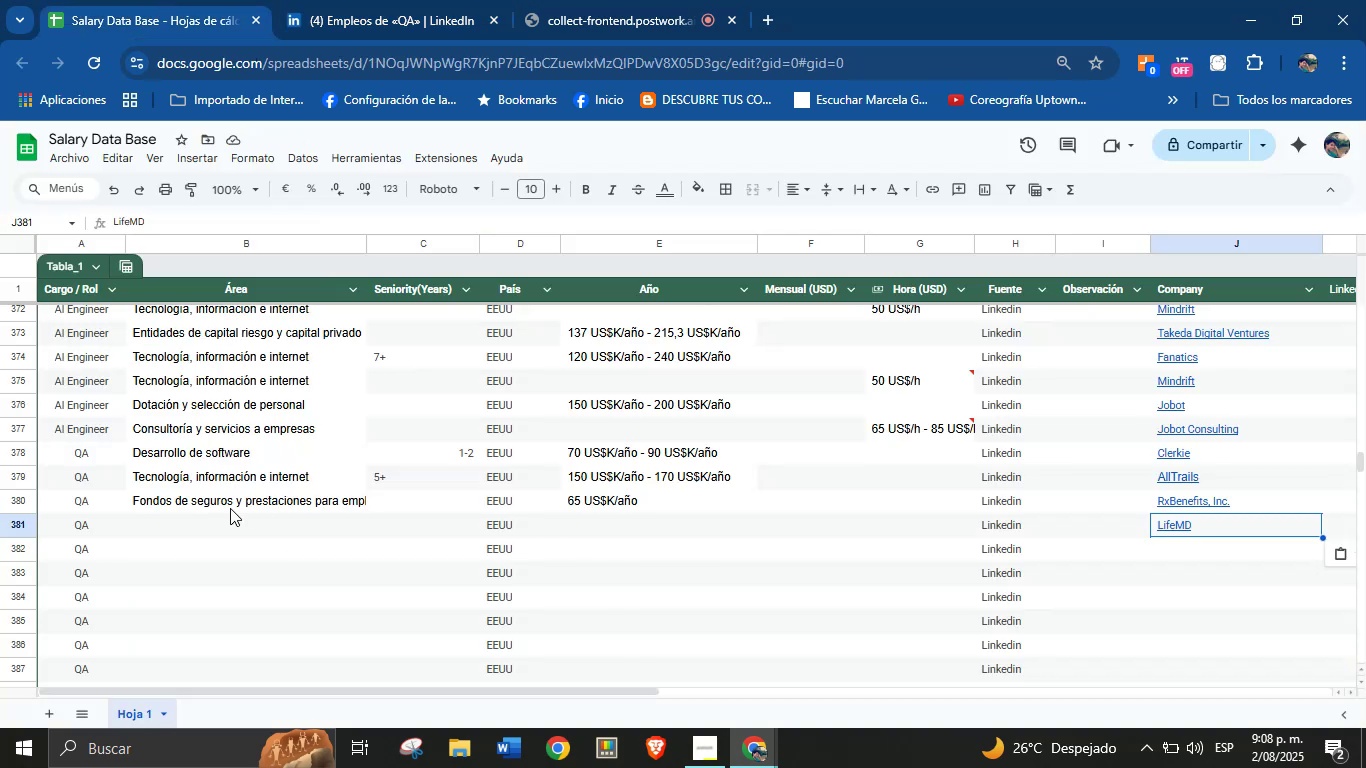 
left_click([191, 523])
 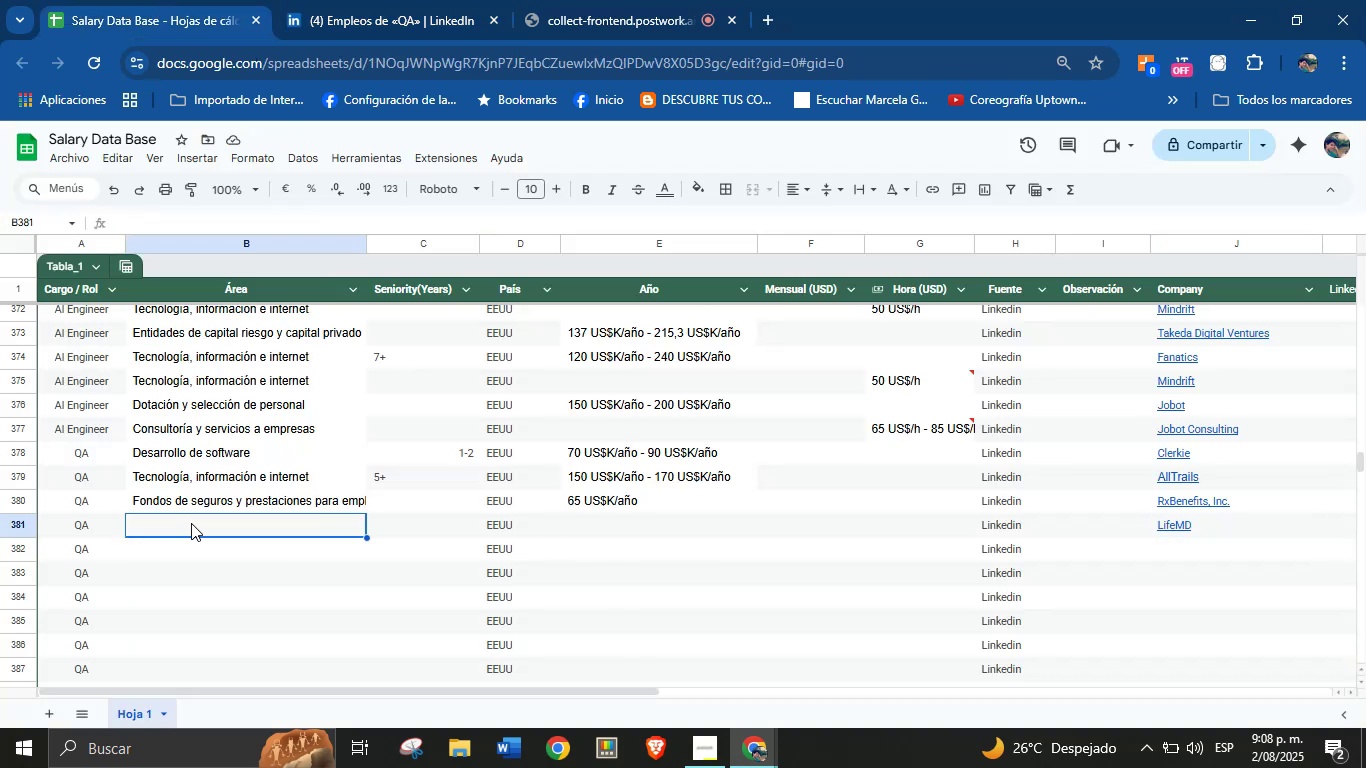 
key(Control+V)
 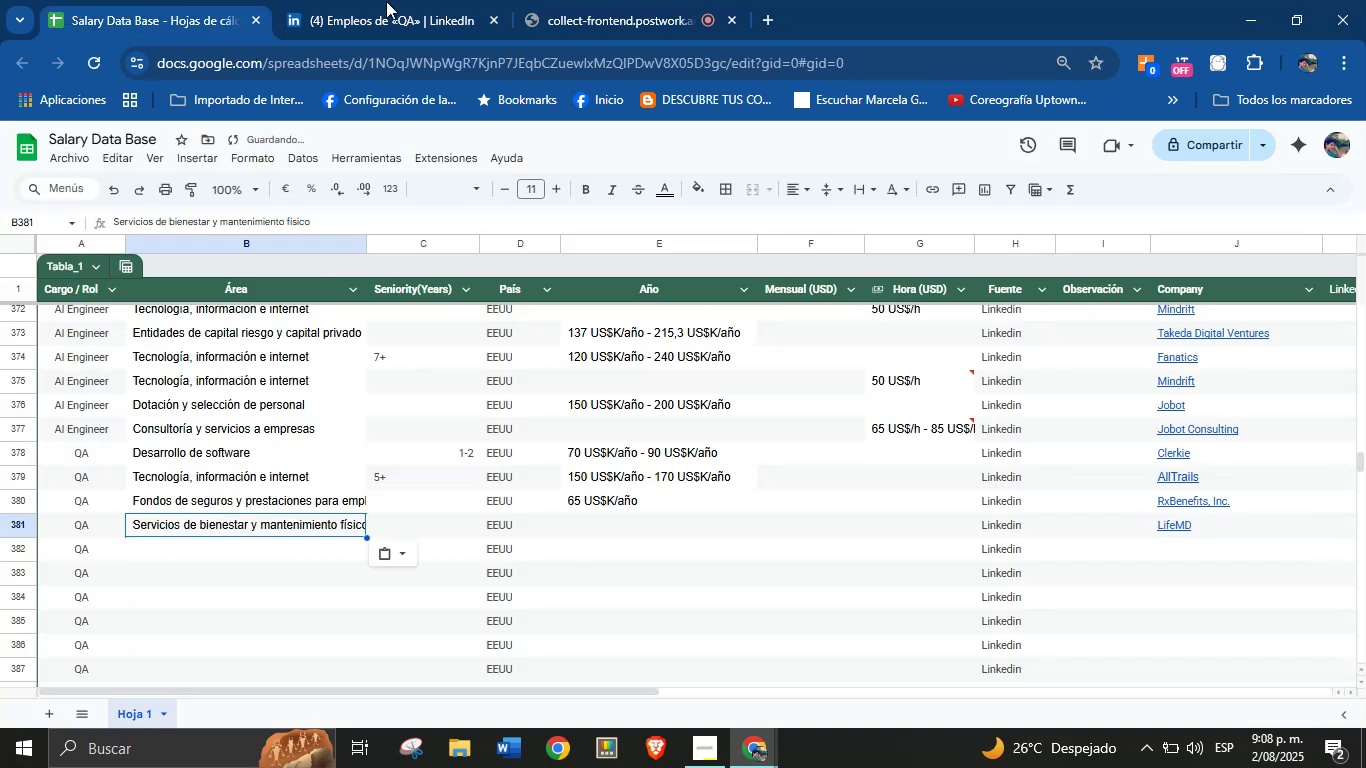 
left_click([399, 0])
 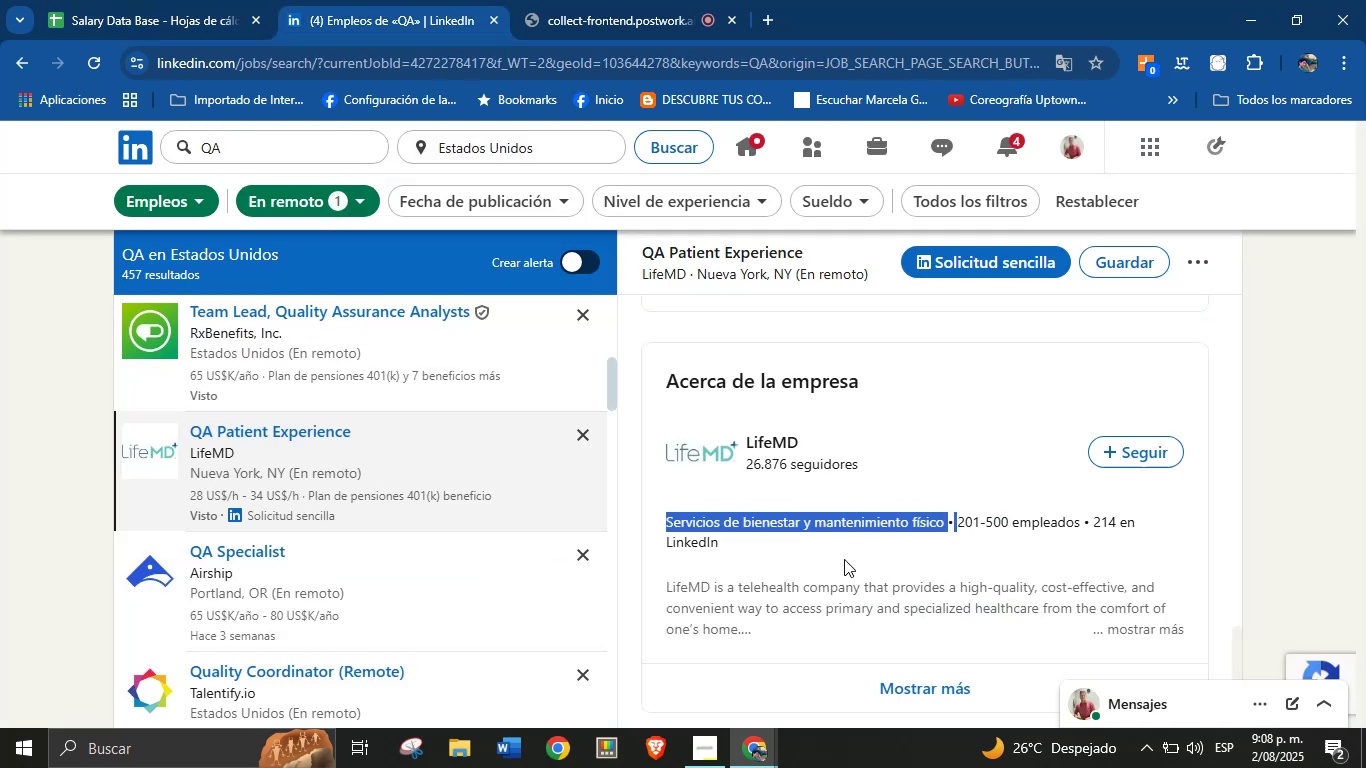 
scroll: coordinate [783, 504], scroll_direction: up, amount: 11.0
 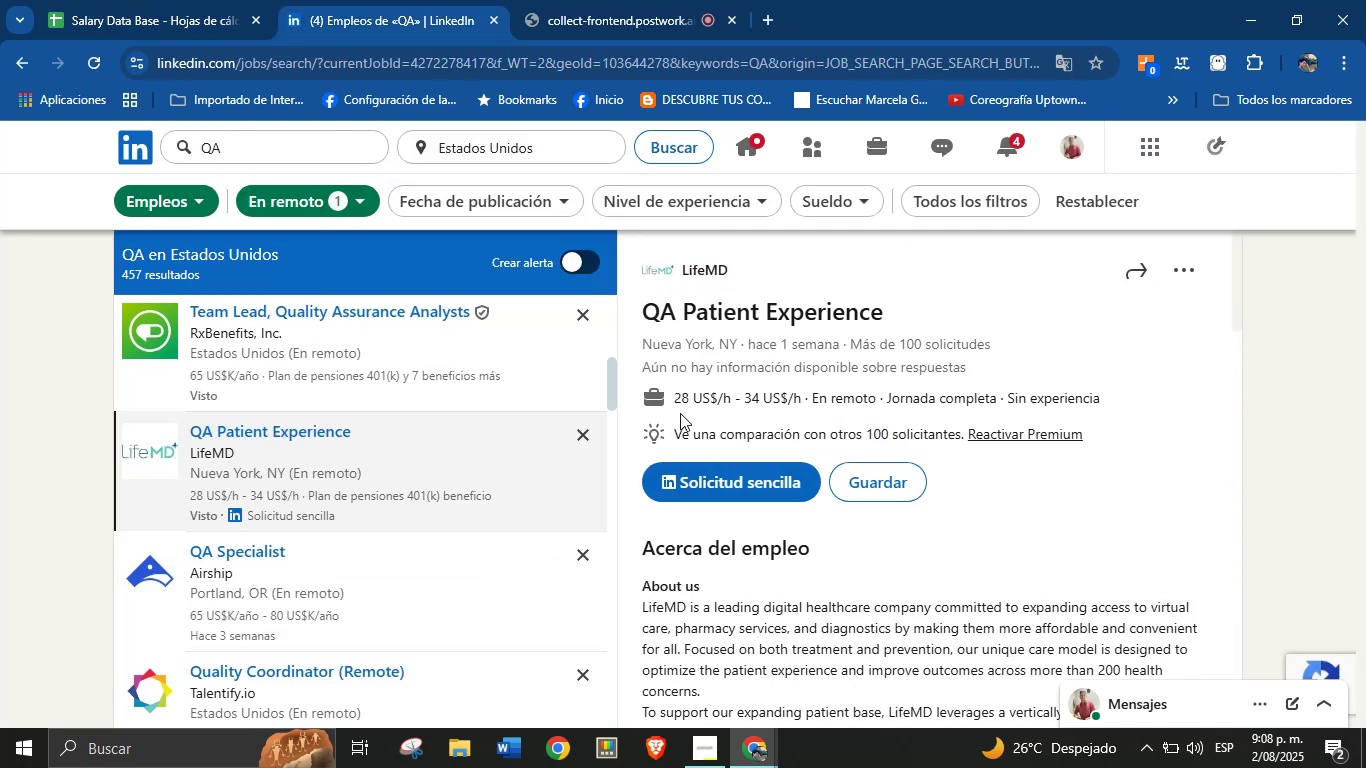 
left_click_drag(start_coordinate=[674, 398], to_coordinate=[802, 399])
 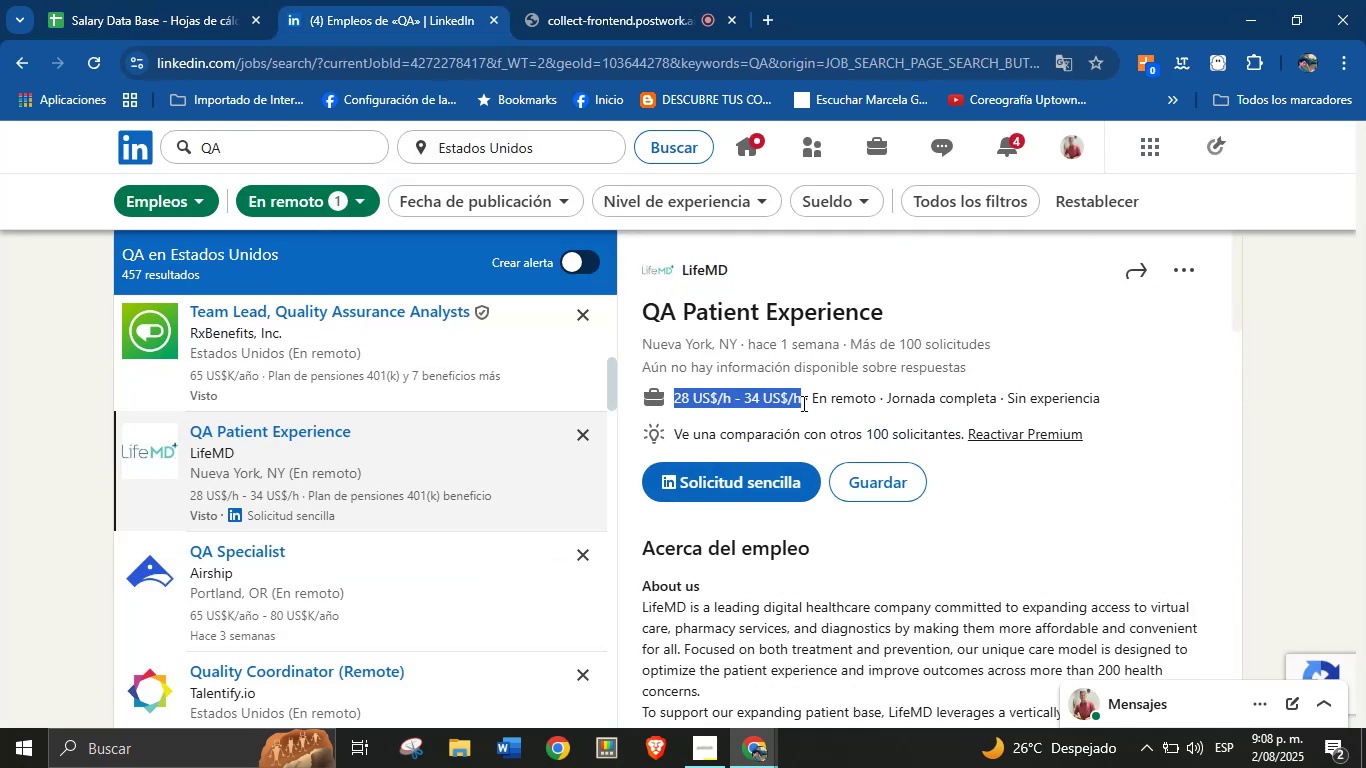 
key(Control+C)
 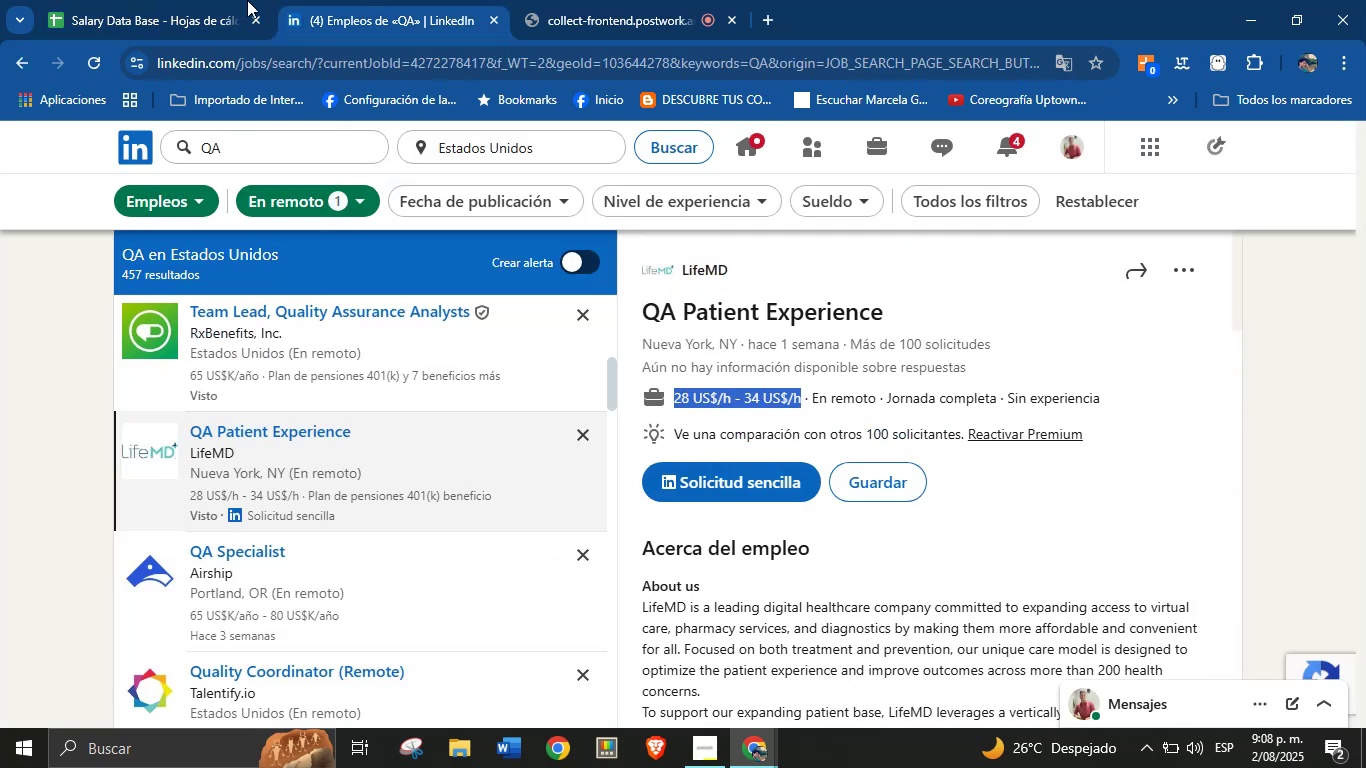 
left_click([181, 0])
 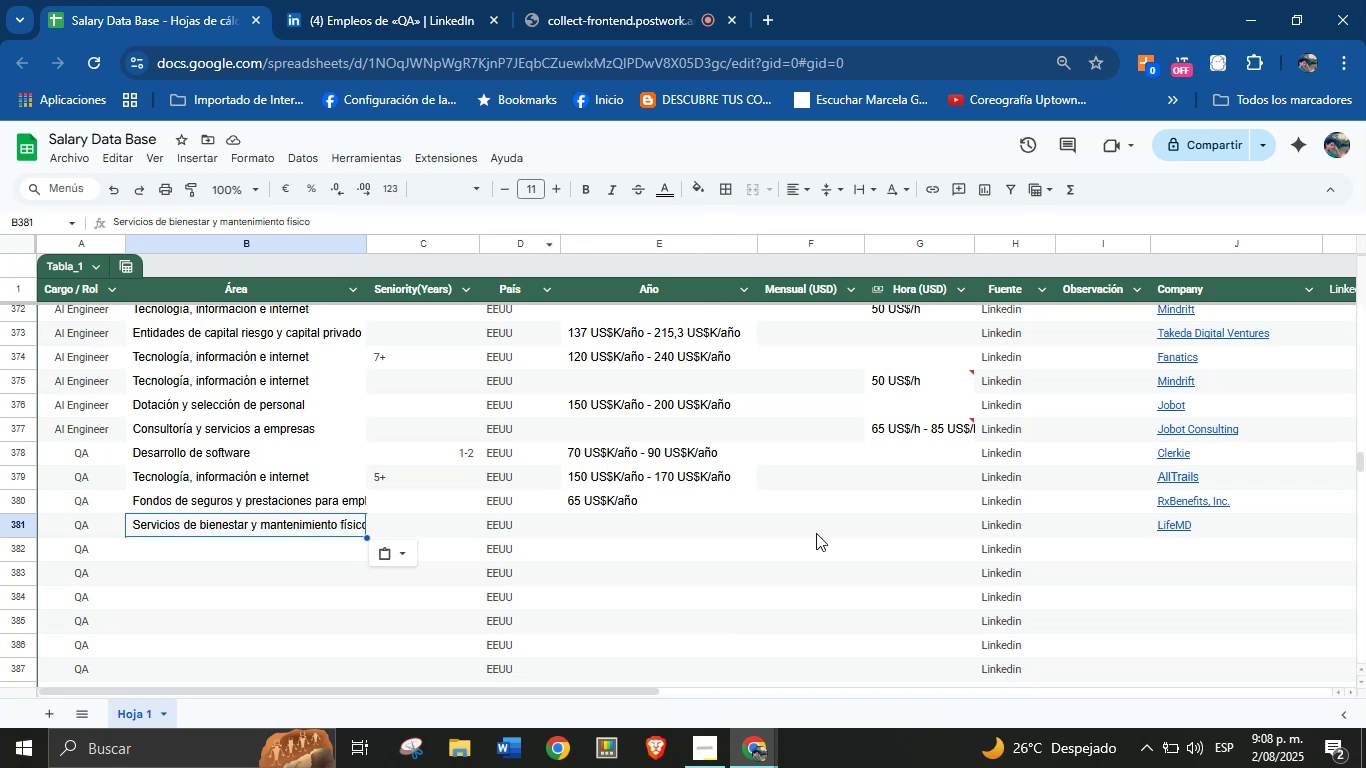 
left_click([902, 535])
 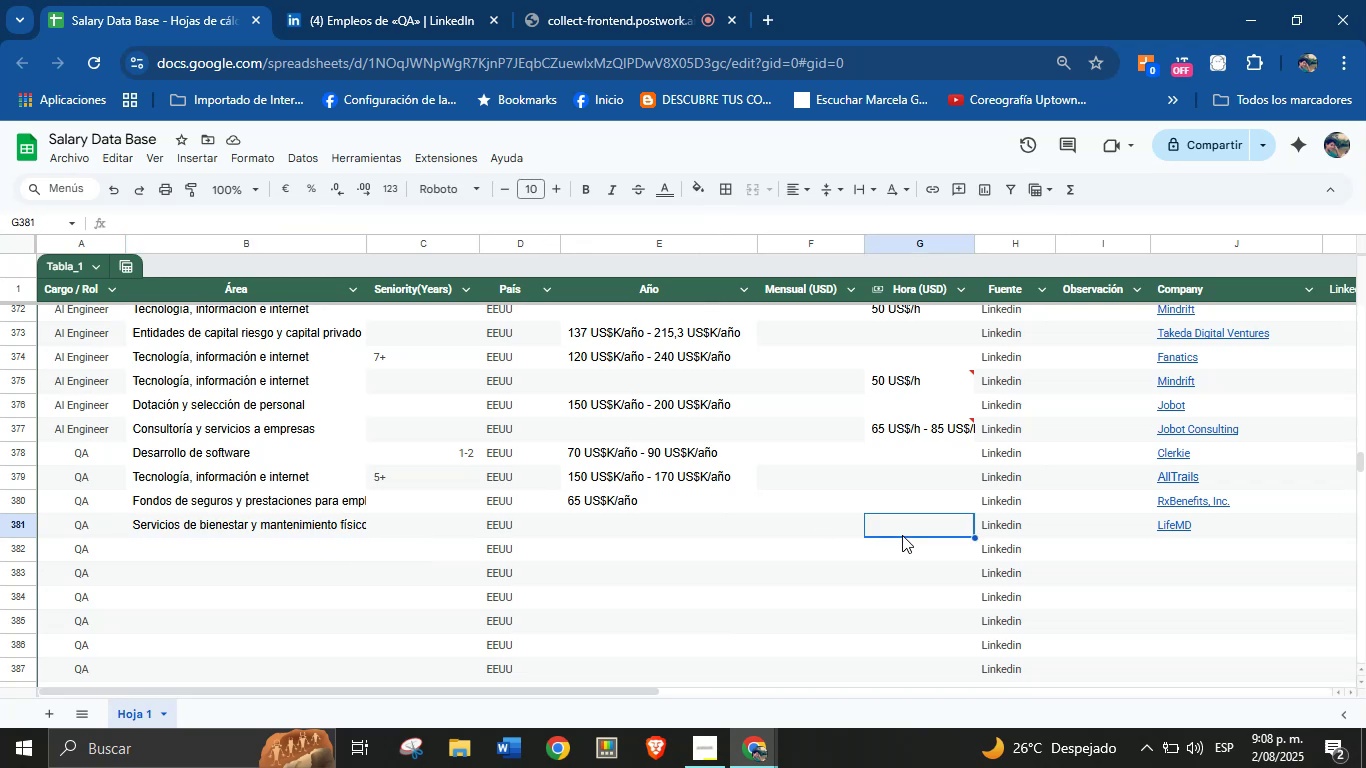 
key(Control+V)
 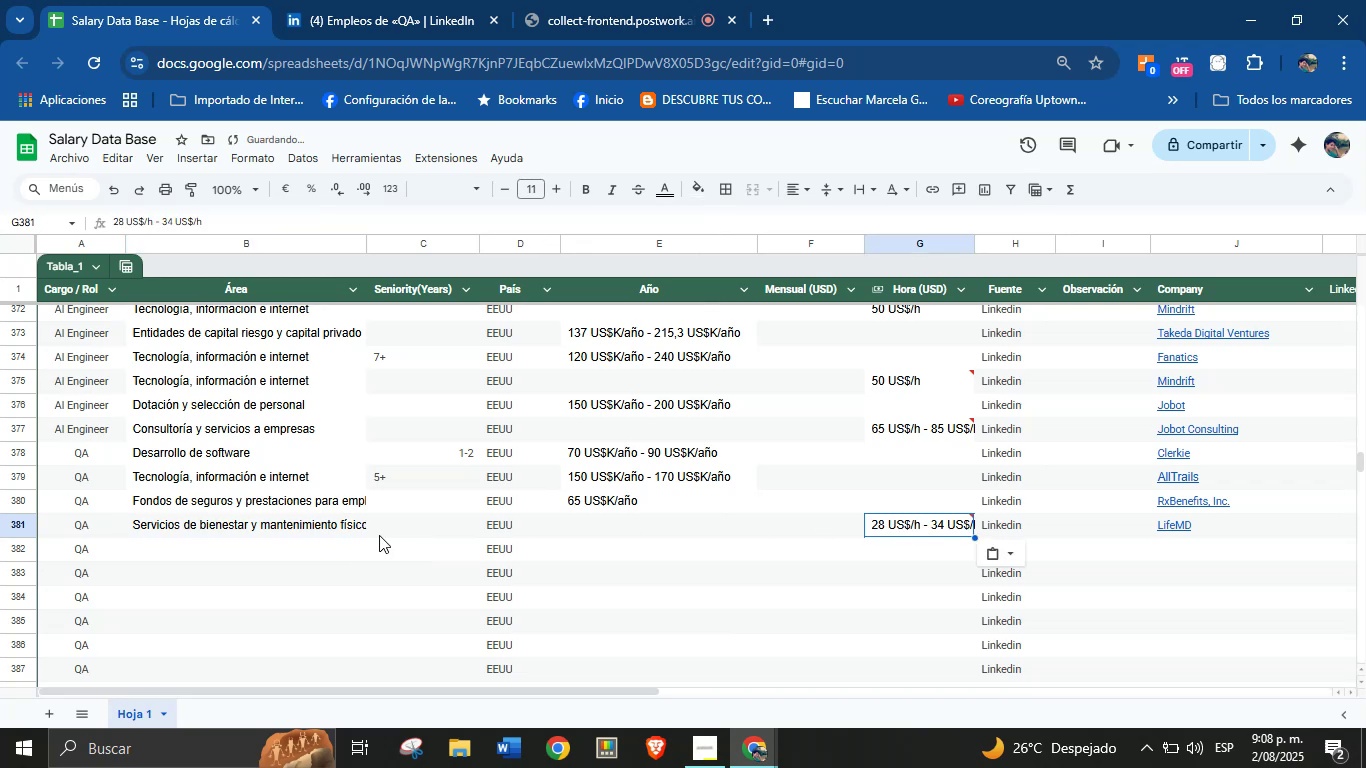 
left_click([302, 548])
 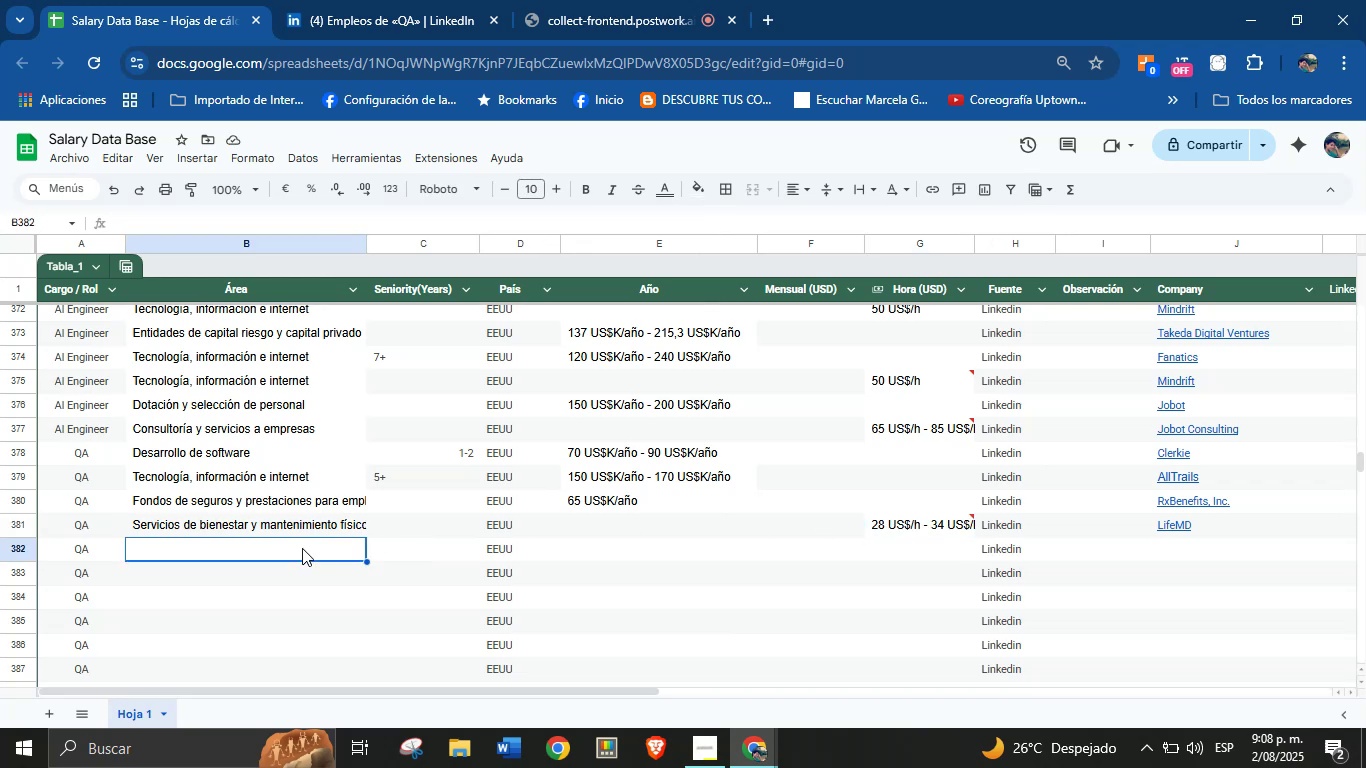 
wait(8.99)
 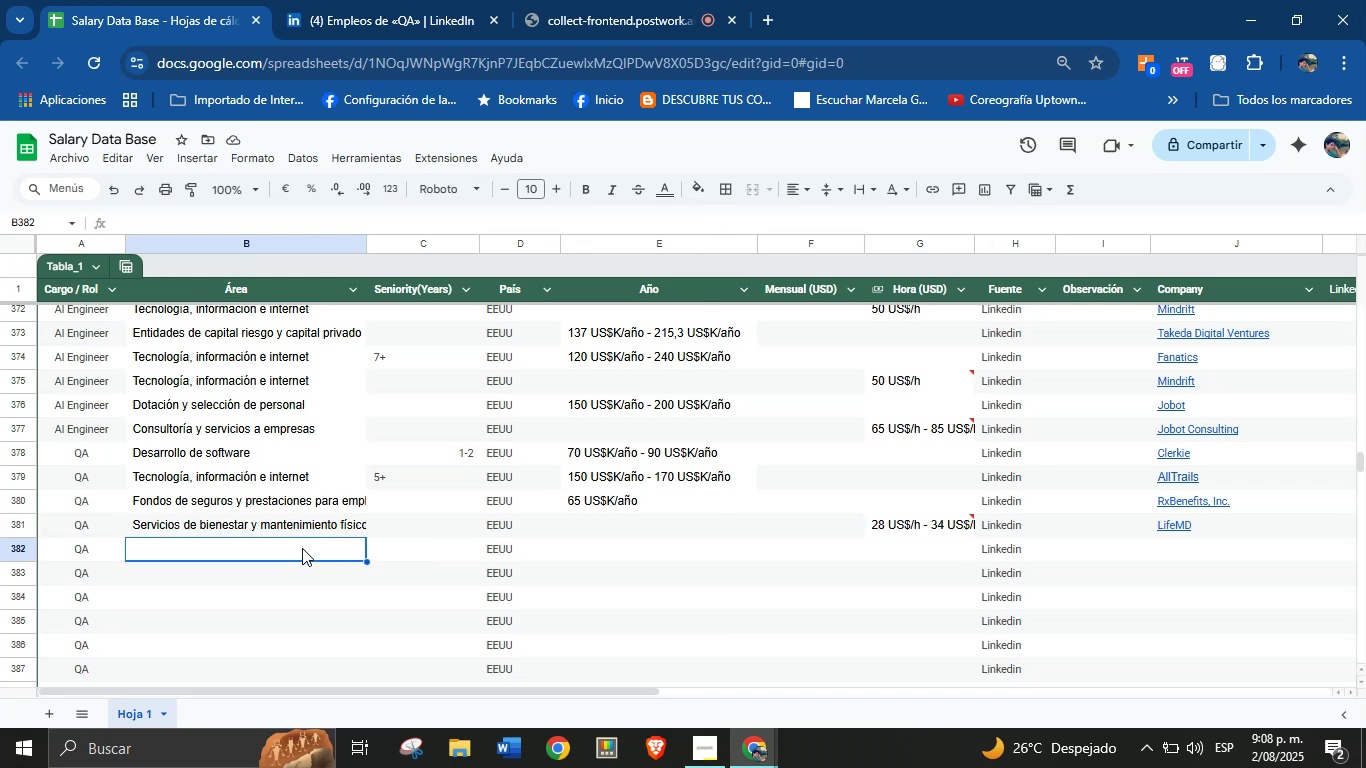 
scroll: coordinate [321, 564], scroll_direction: down, amount: 1.0
 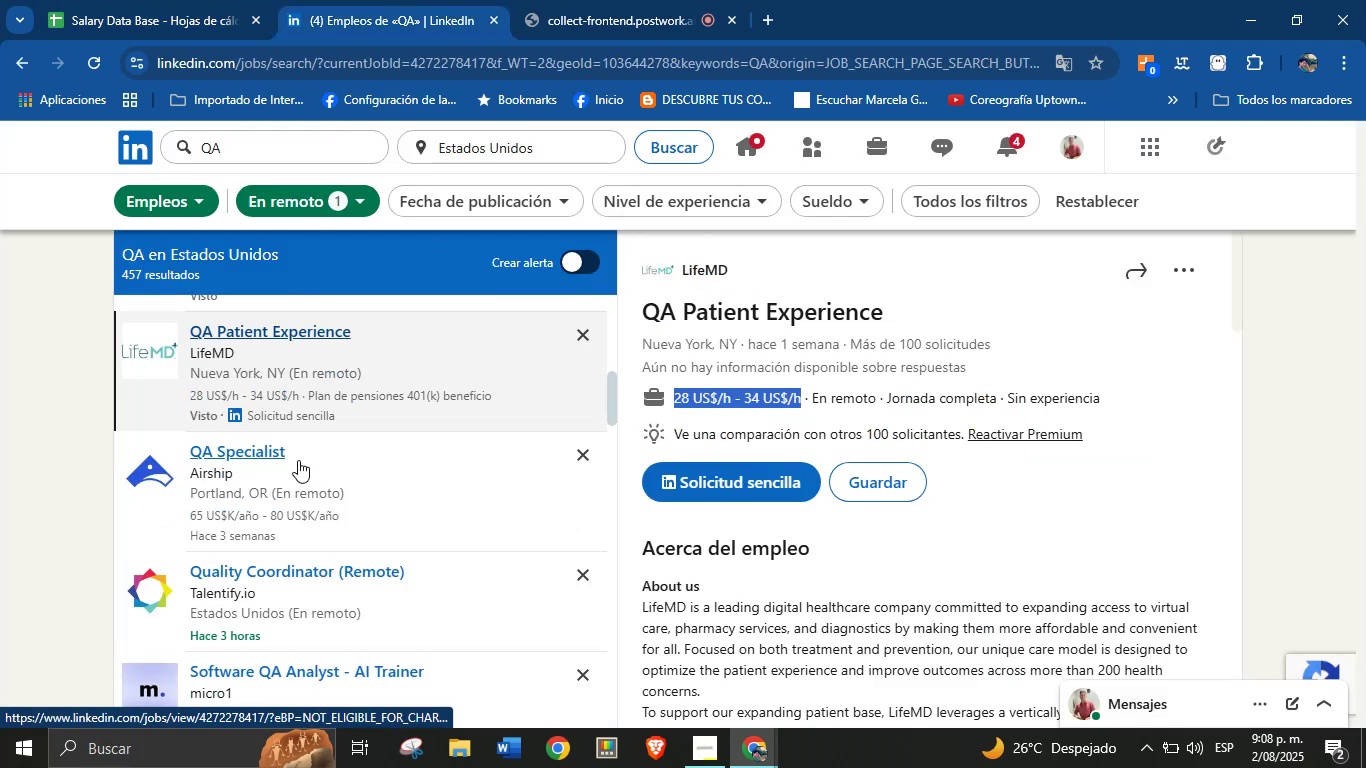 
left_click([254, 450])
 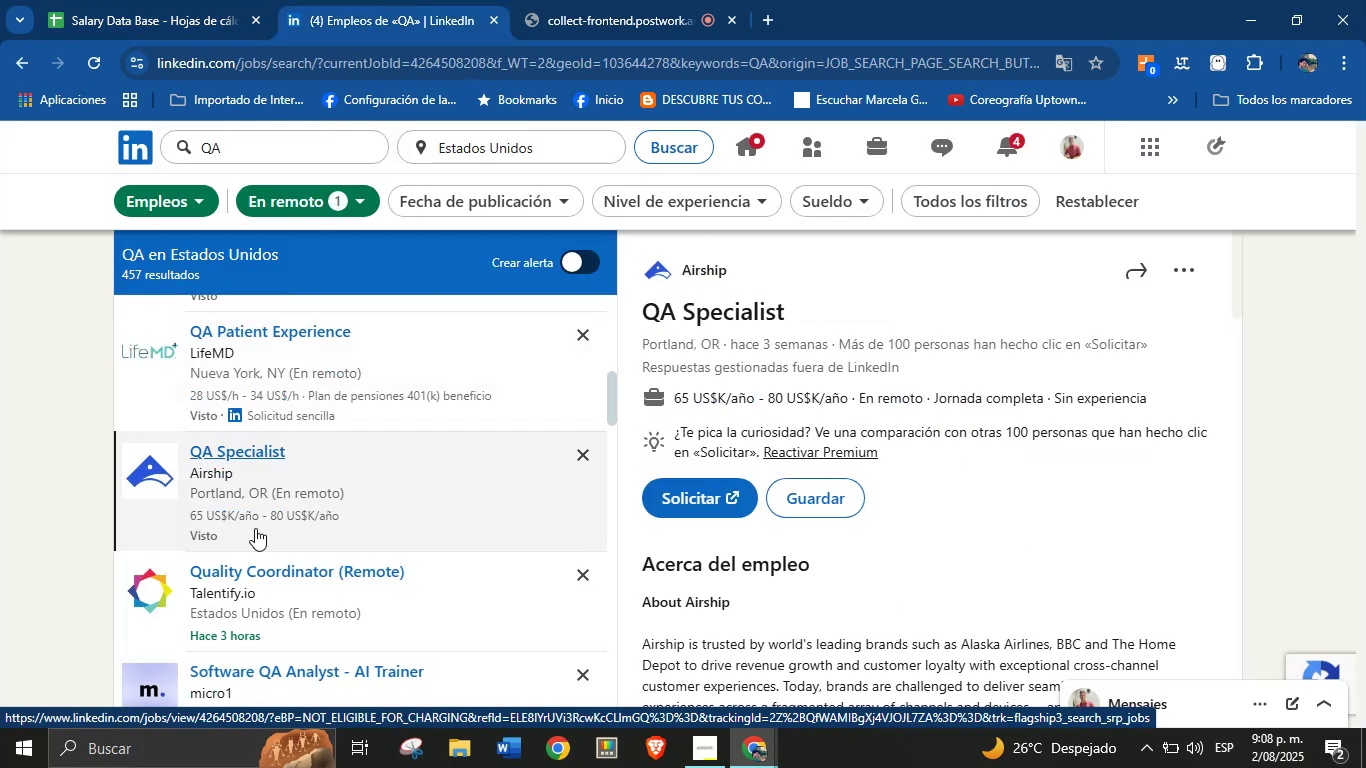 
left_click_drag(start_coordinate=[744, 263], to_coordinate=[683, 277])
 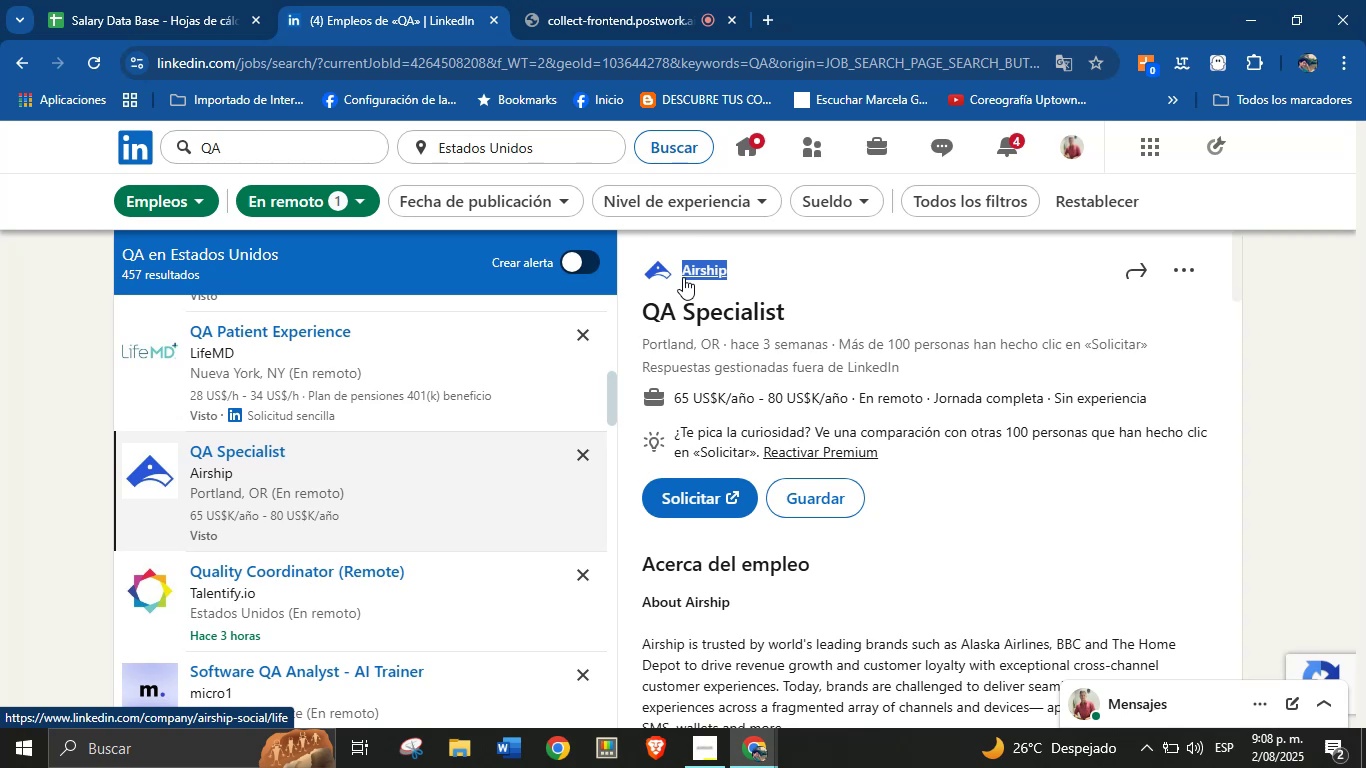 
key(Control+C)
 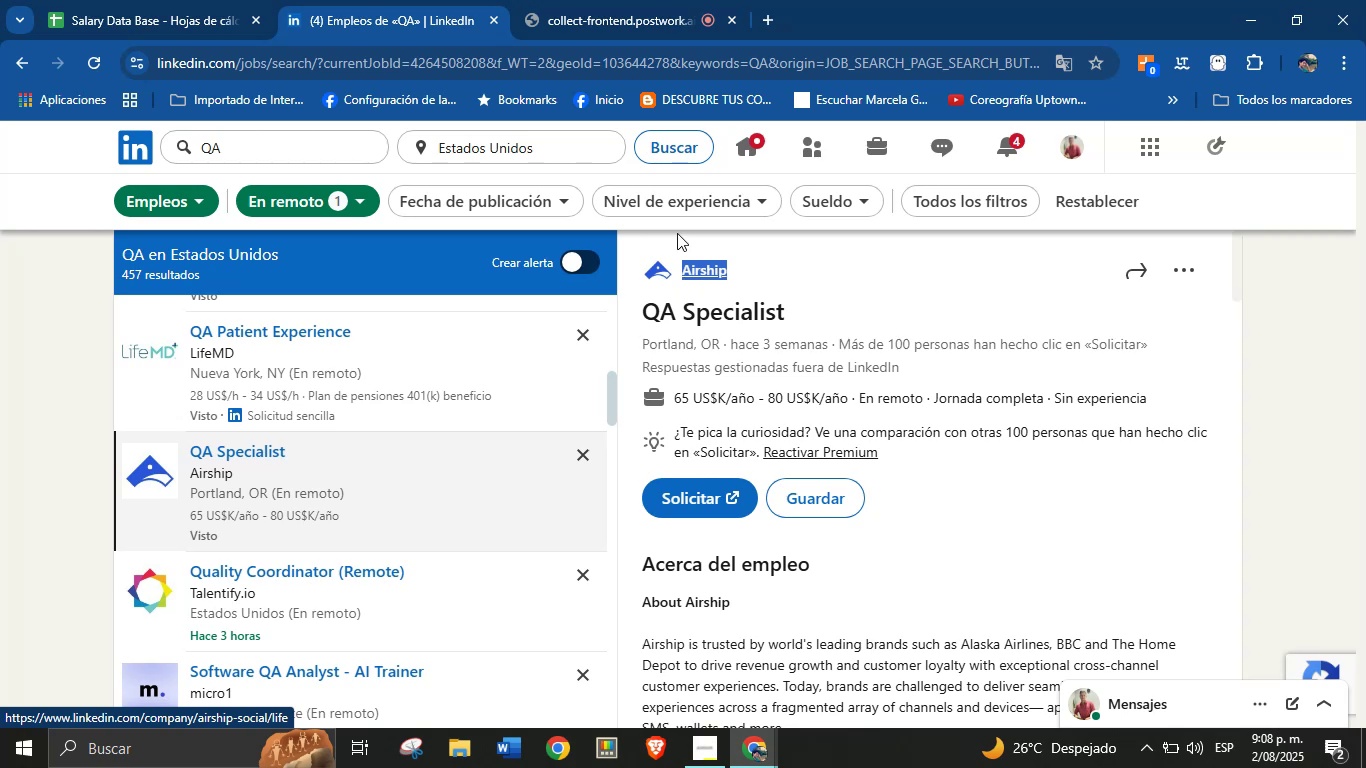 
left_click([587, 0])
 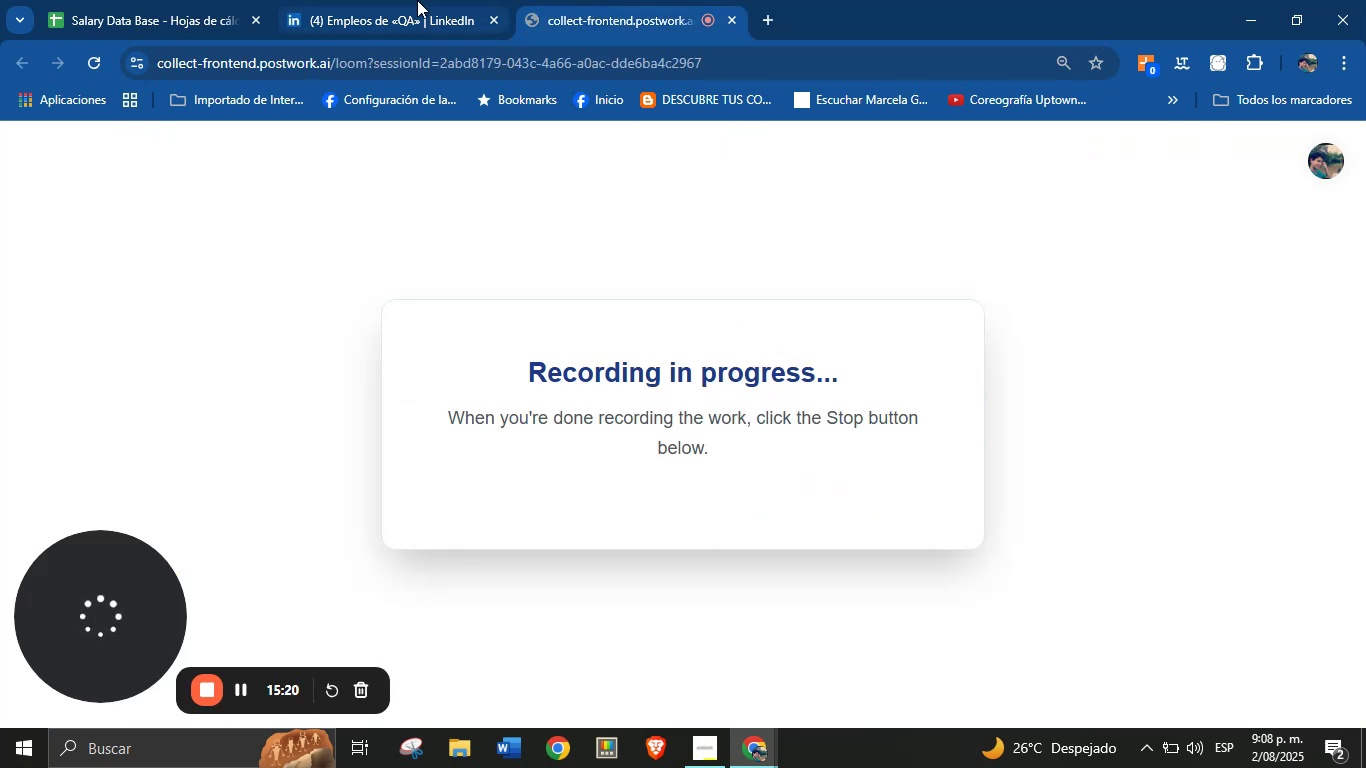 
left_click([259, 0])
 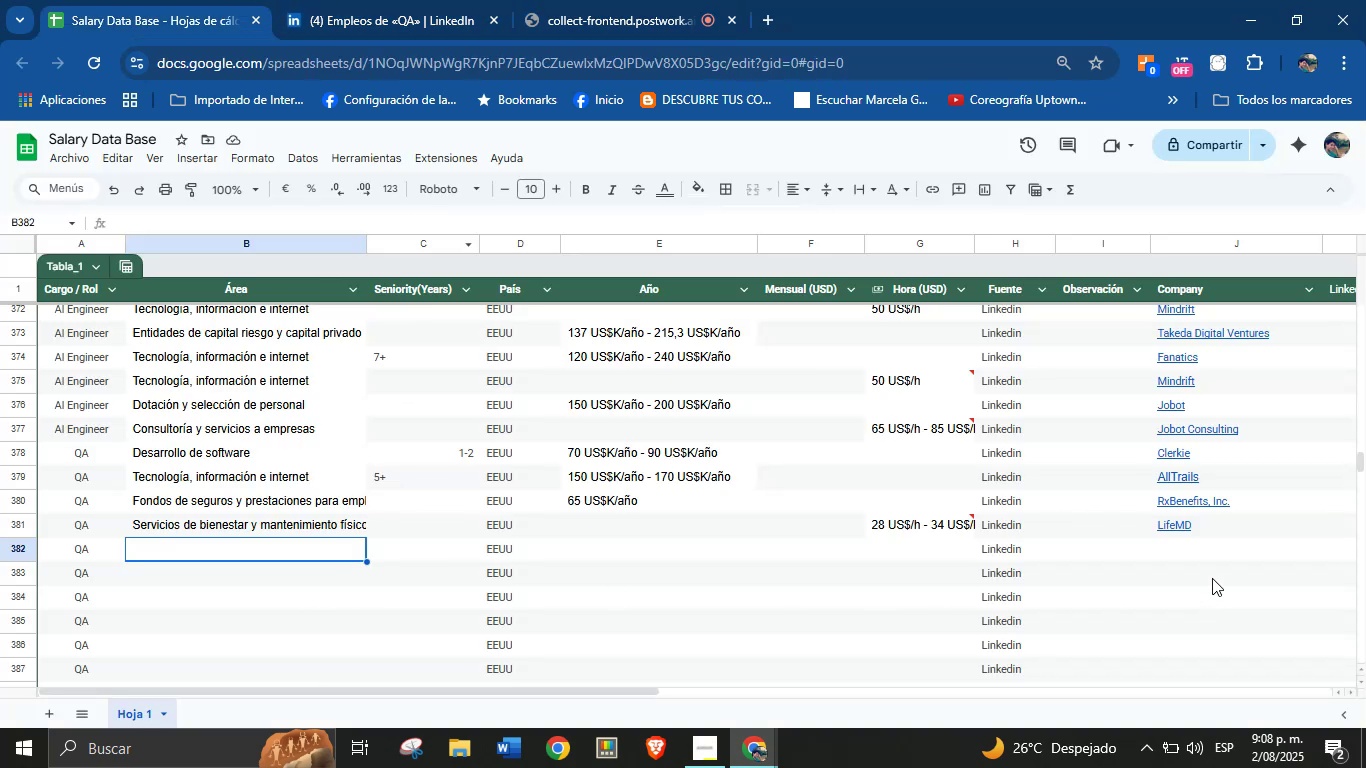 
left_click([1178, 544])
 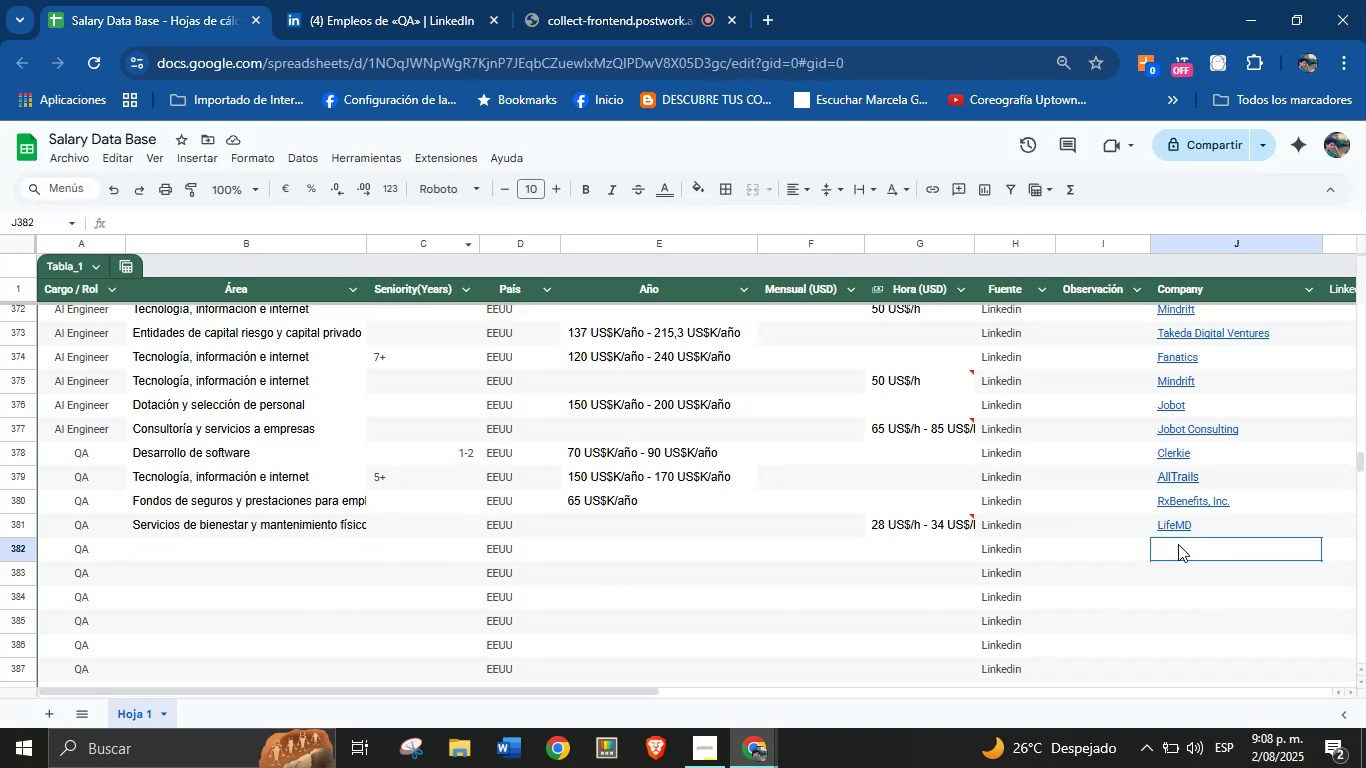 
key(Control+V)
 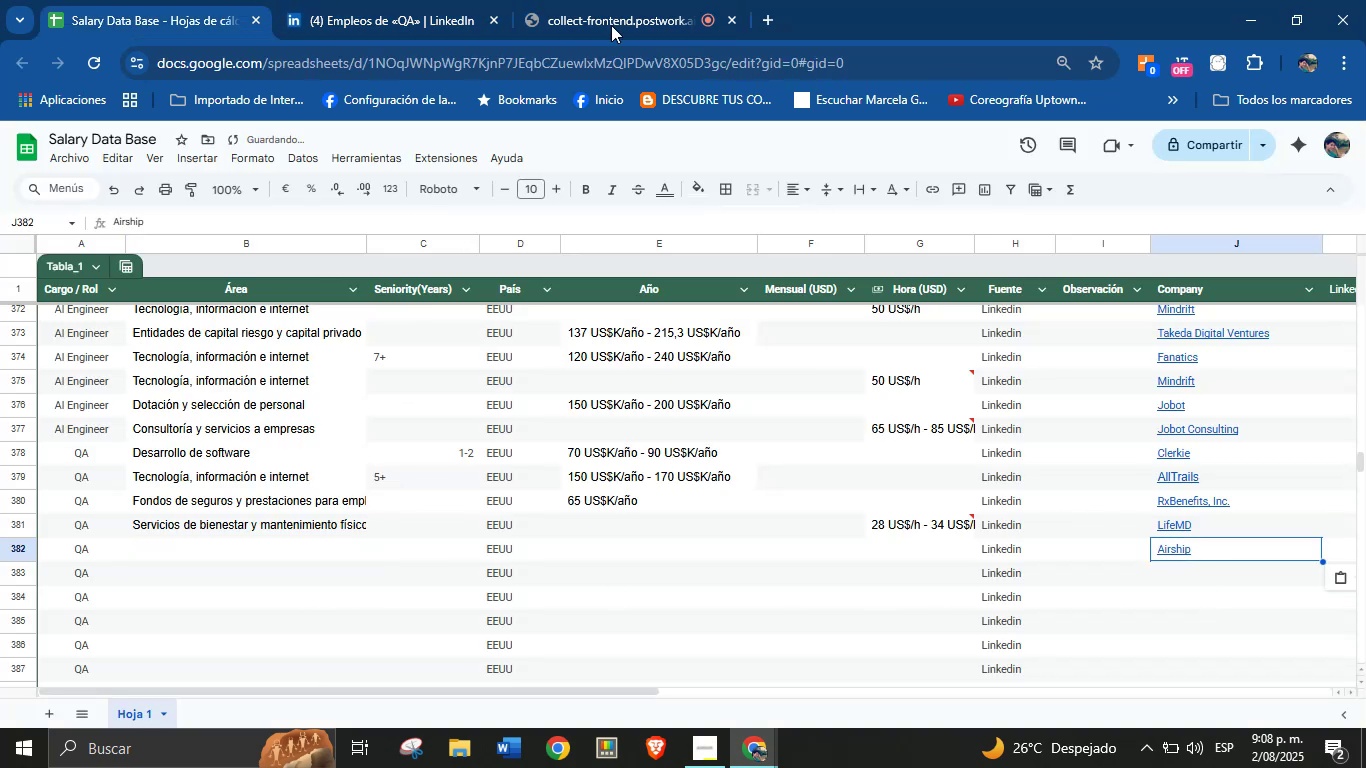 
left_click([453, 0])
 